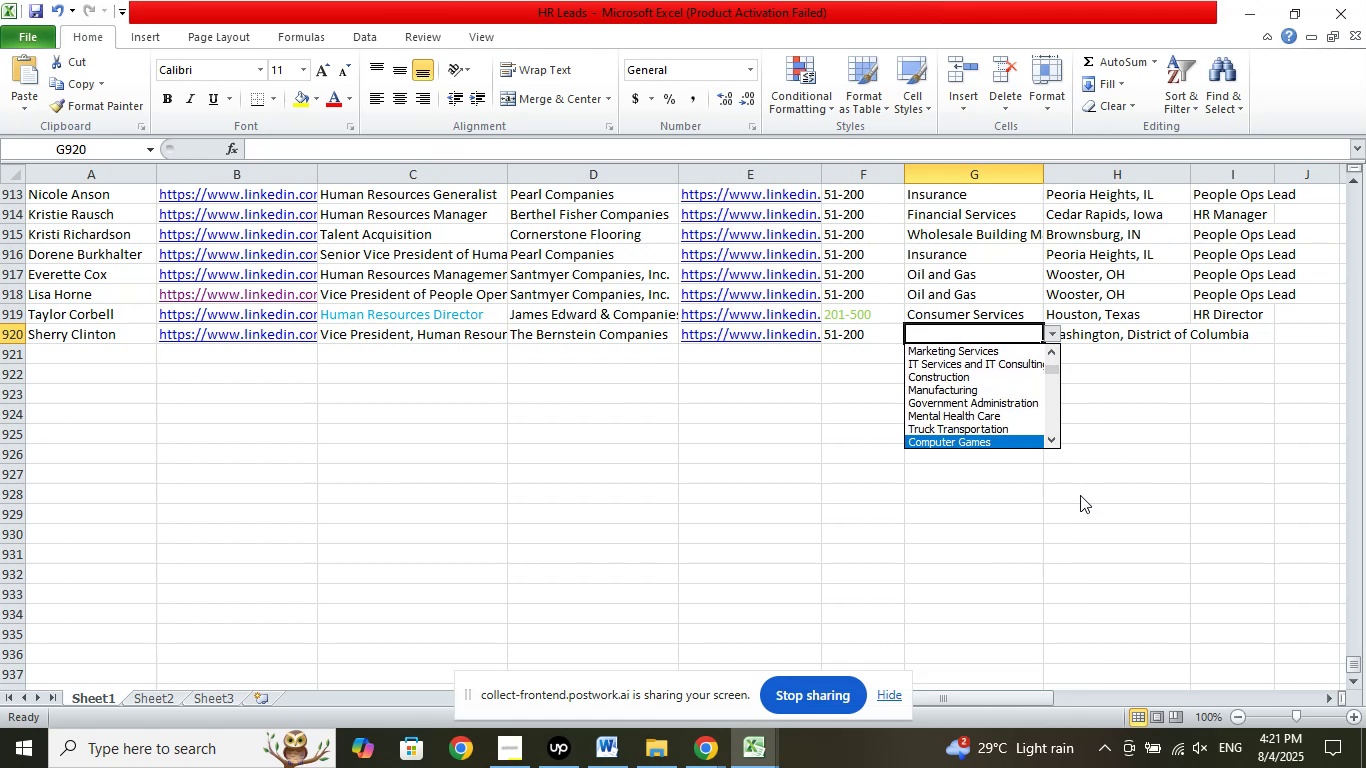 
key(ArrowDown)
 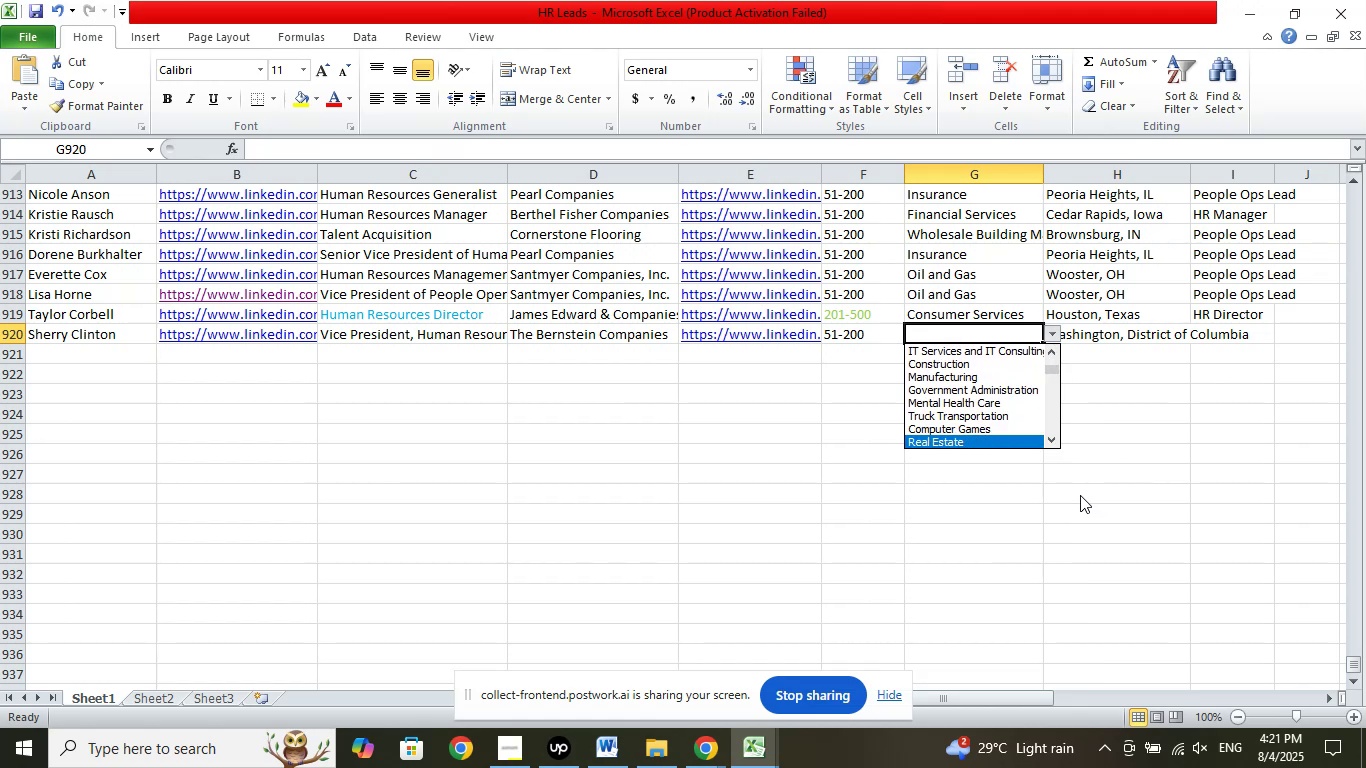 
key(ArrowDown)
 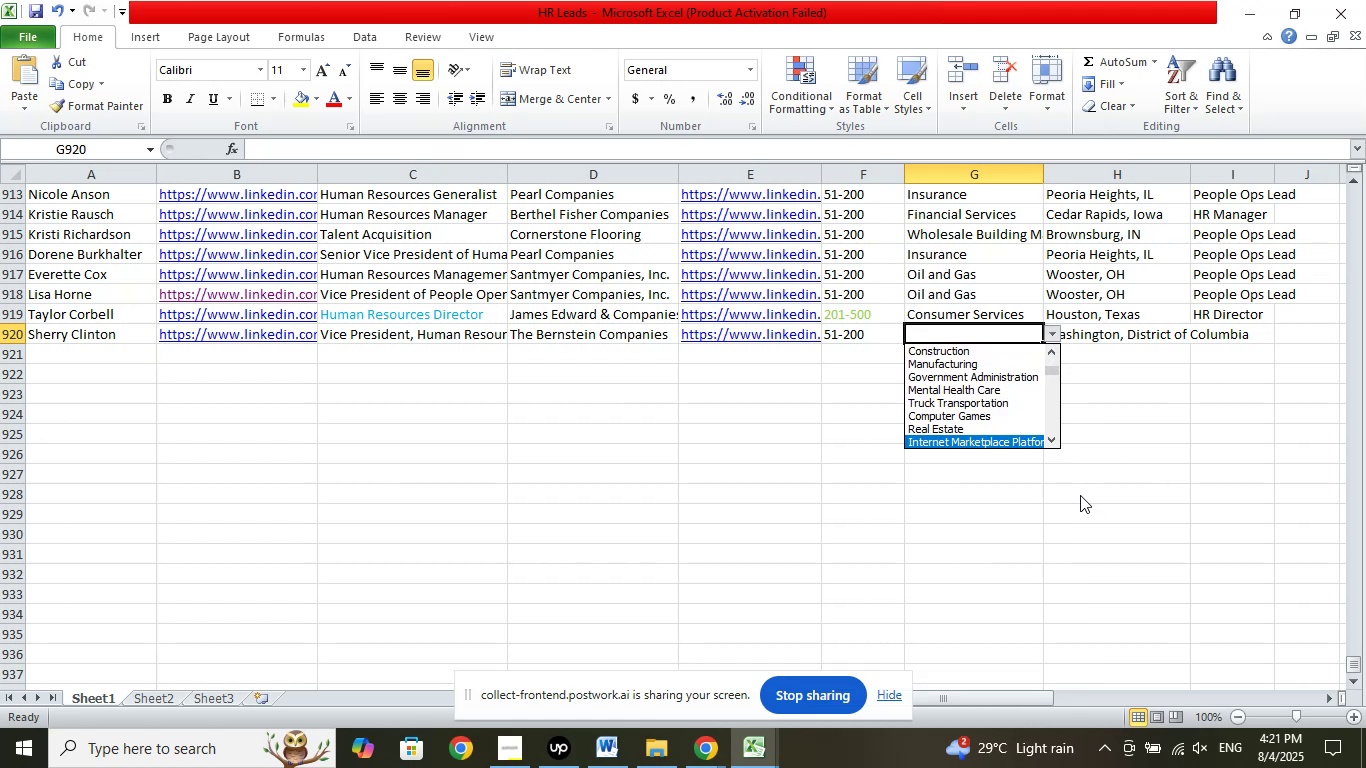 
key(ArrowUp)
 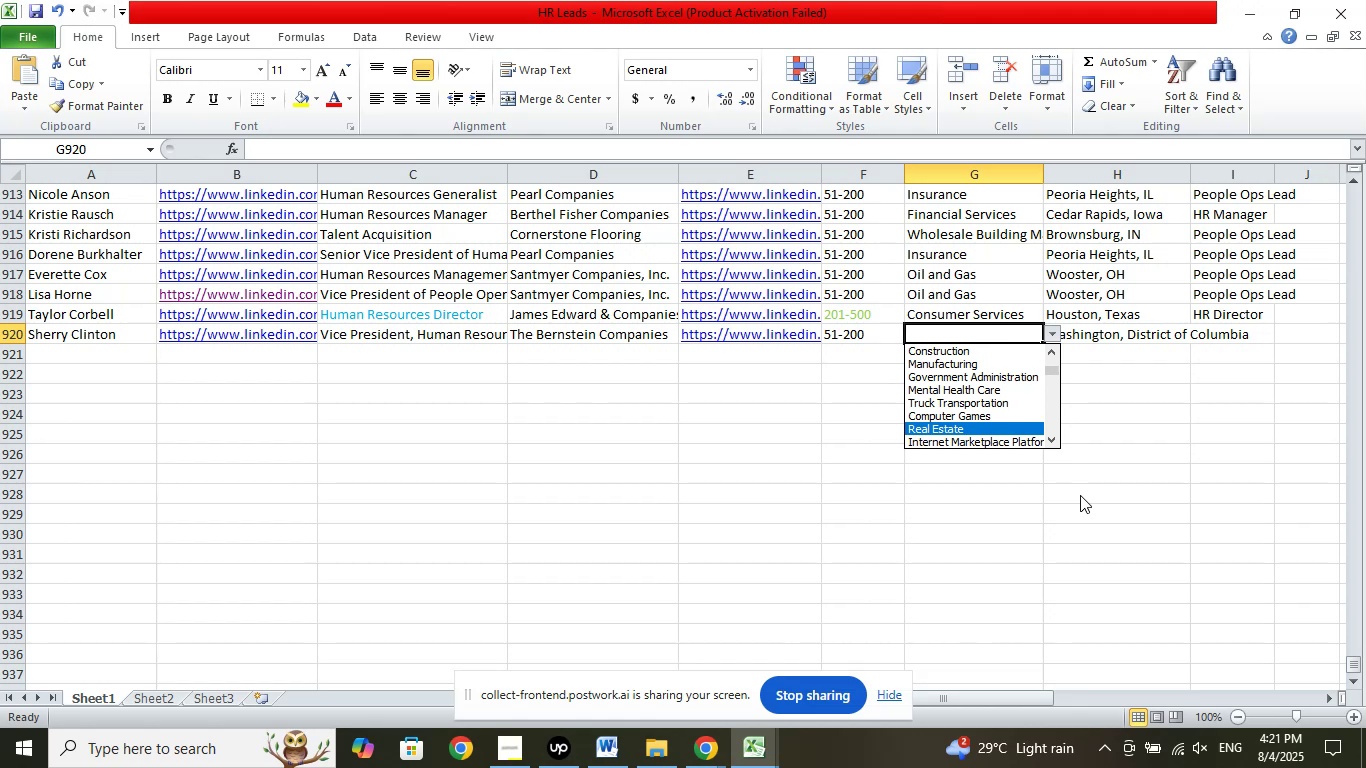 
key(Enter)
 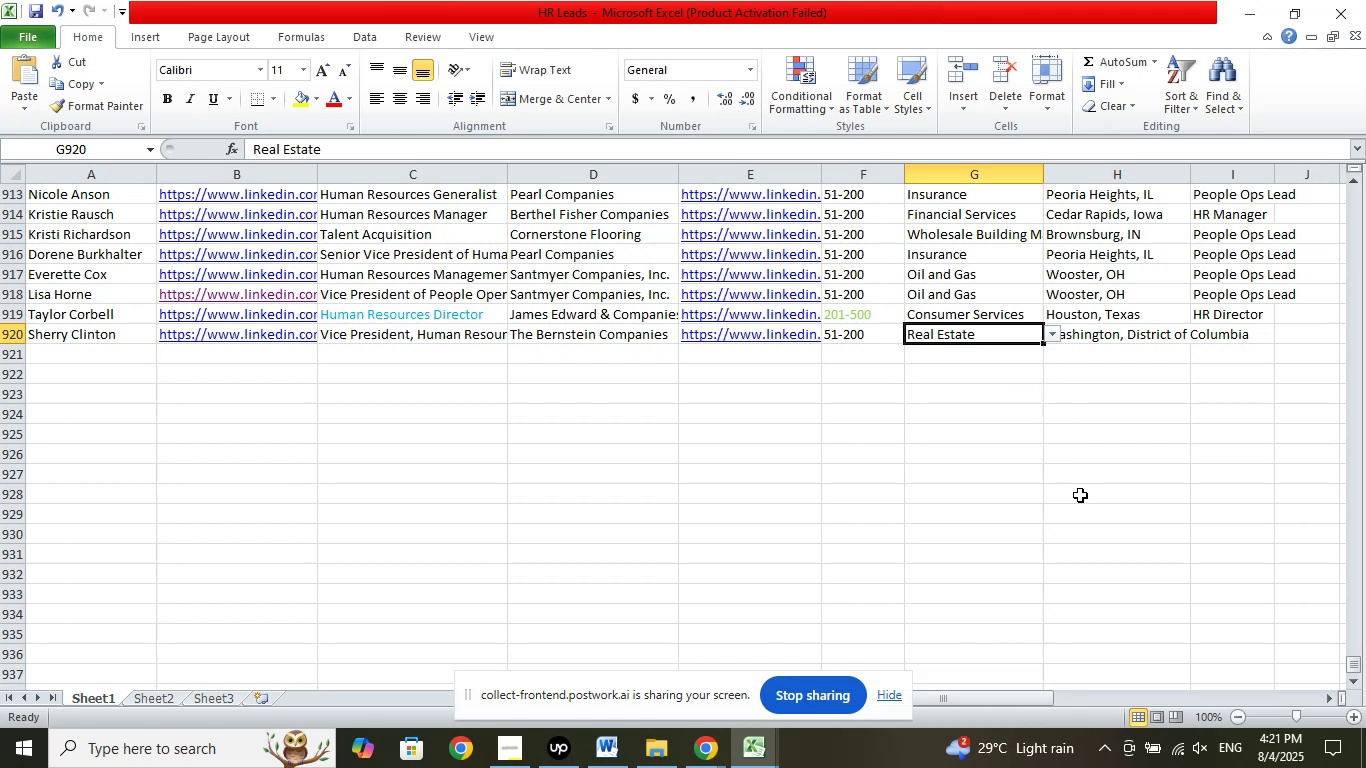 
left_click([1085, 448])
 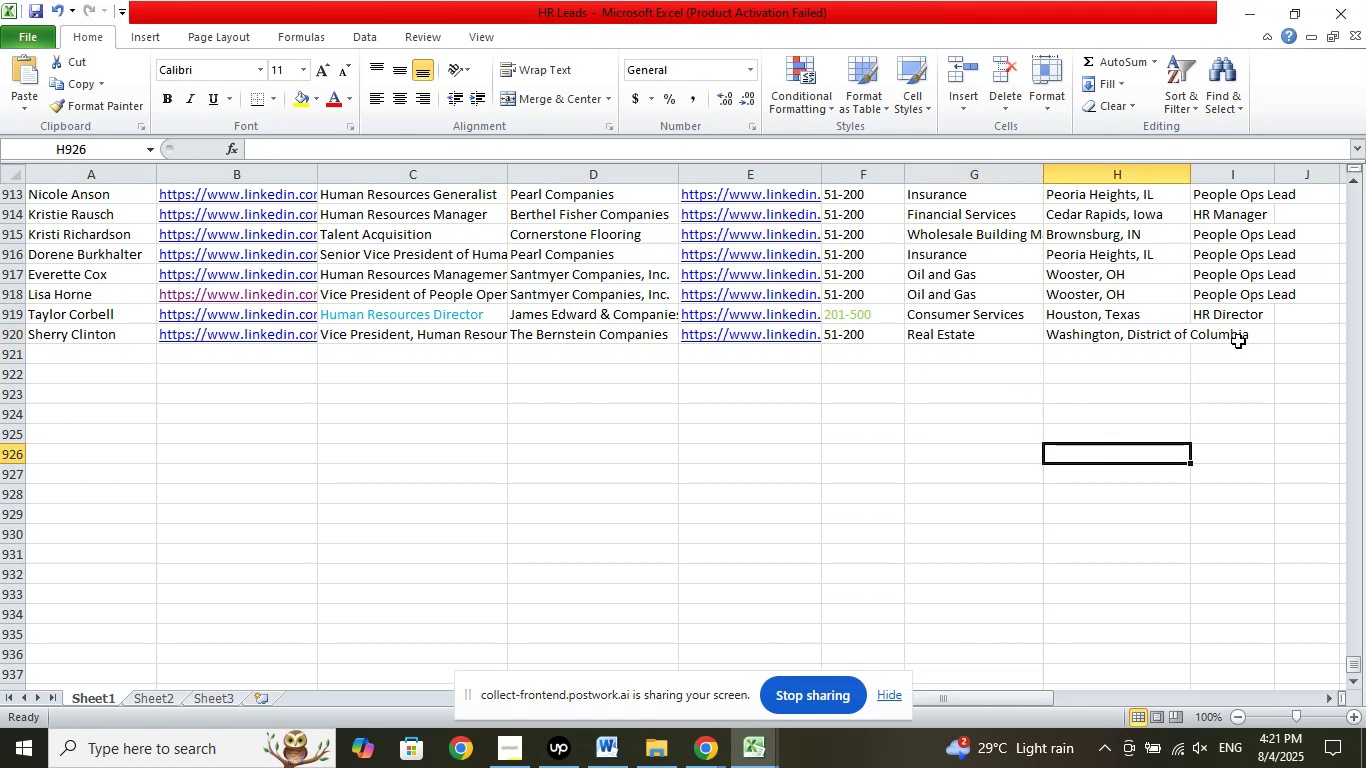 
left_click([1233, 334])
 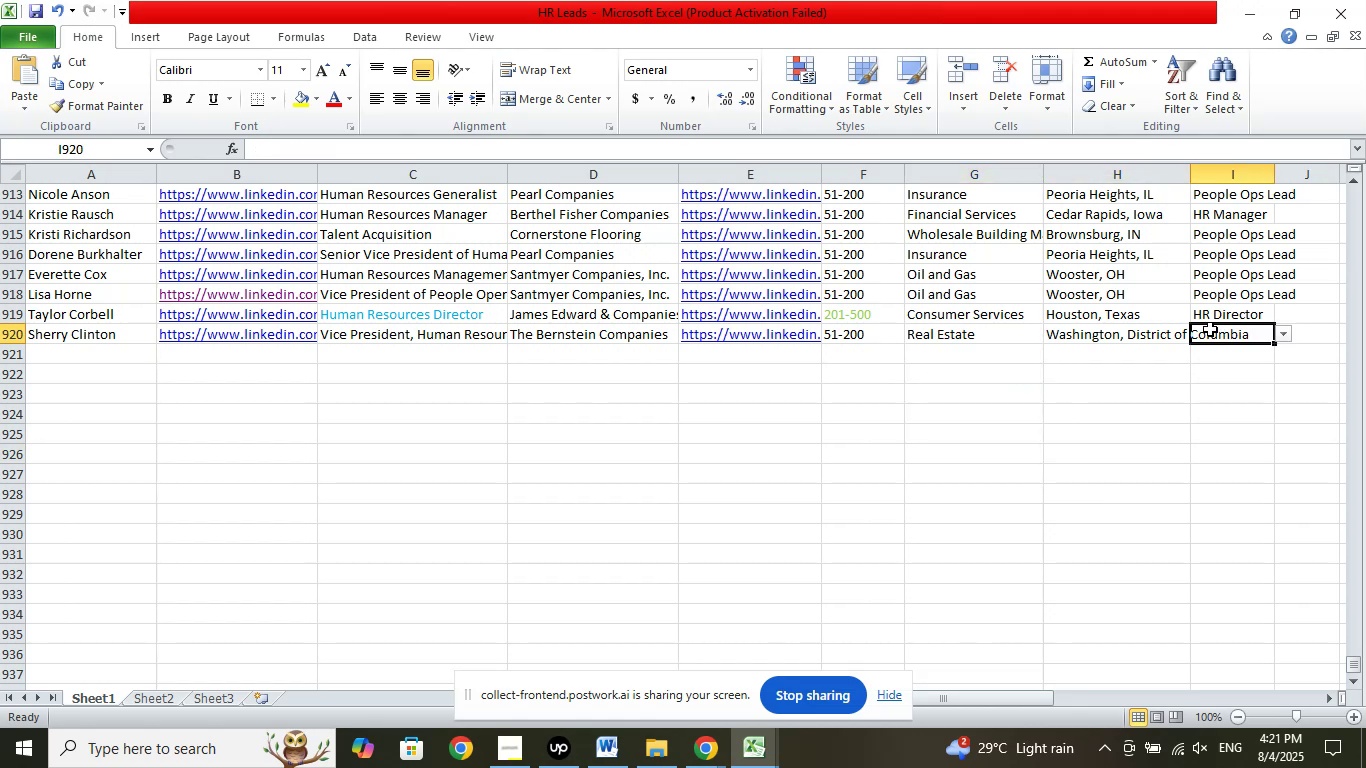 
wait(5.93)
 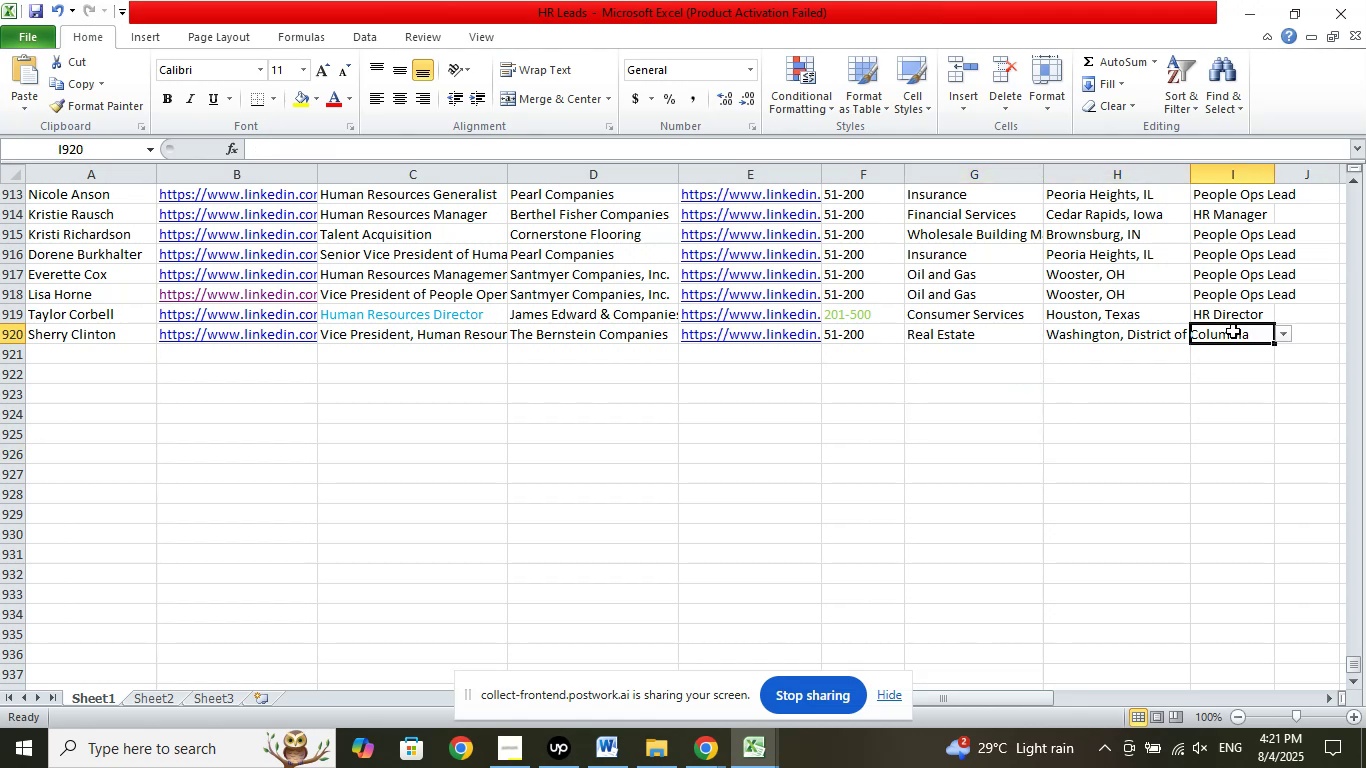 
left_click([1280, 337])
 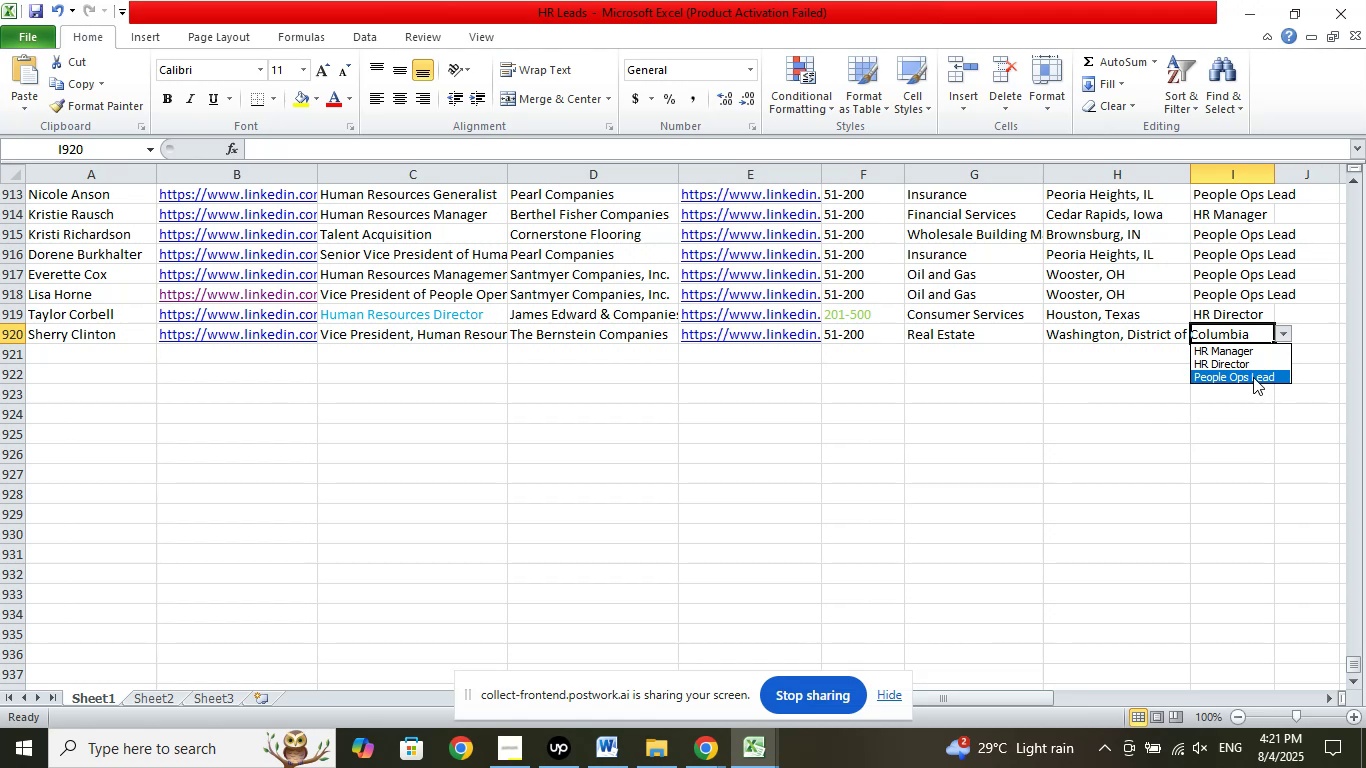 
left_click([1253, 372])
 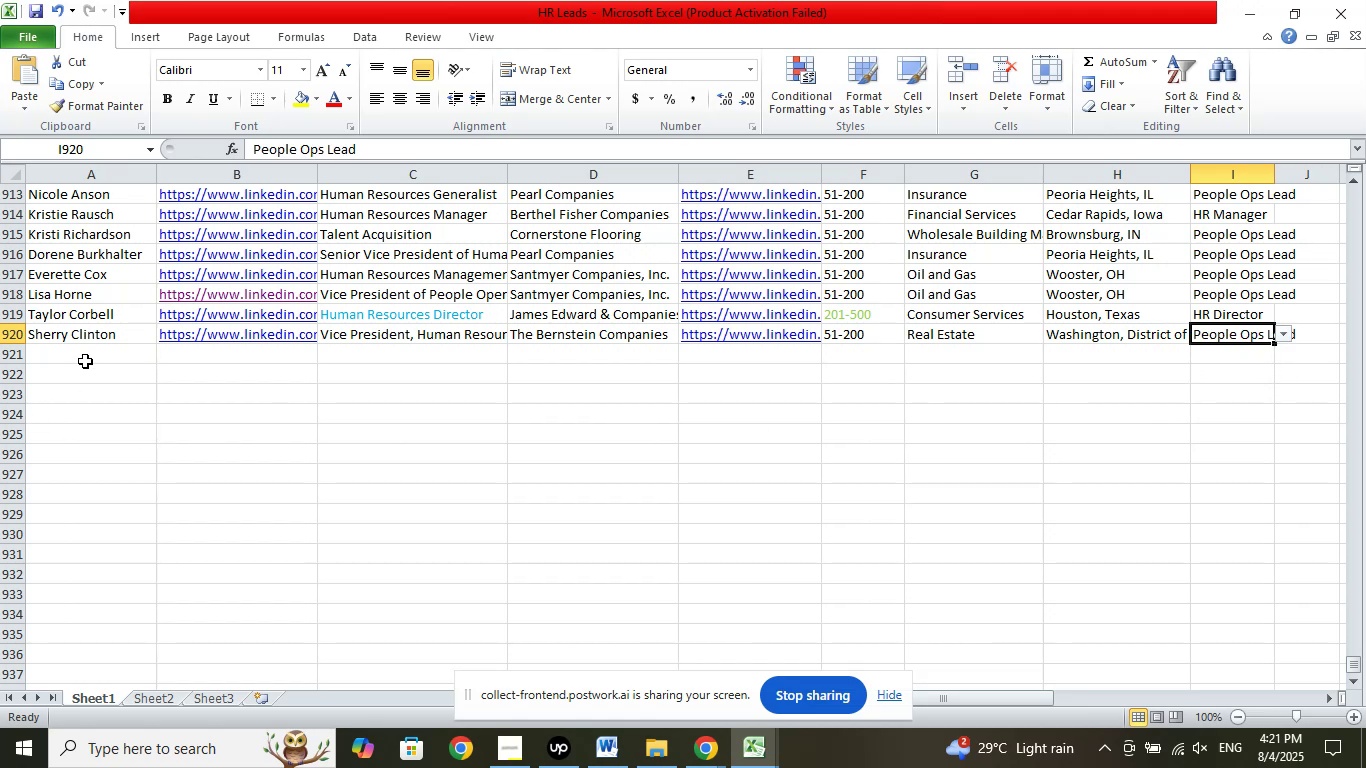 
left_click([97, 354])
 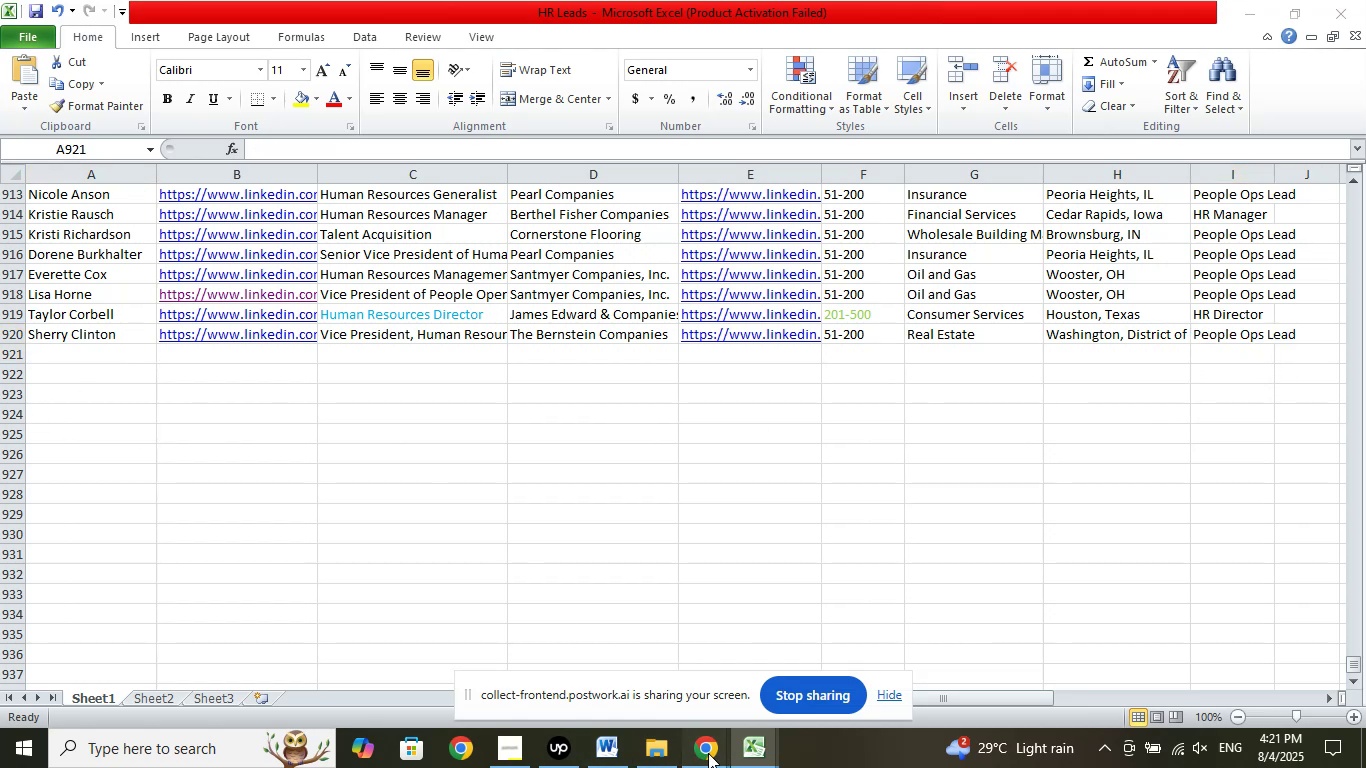 
double_click([633, 659])
 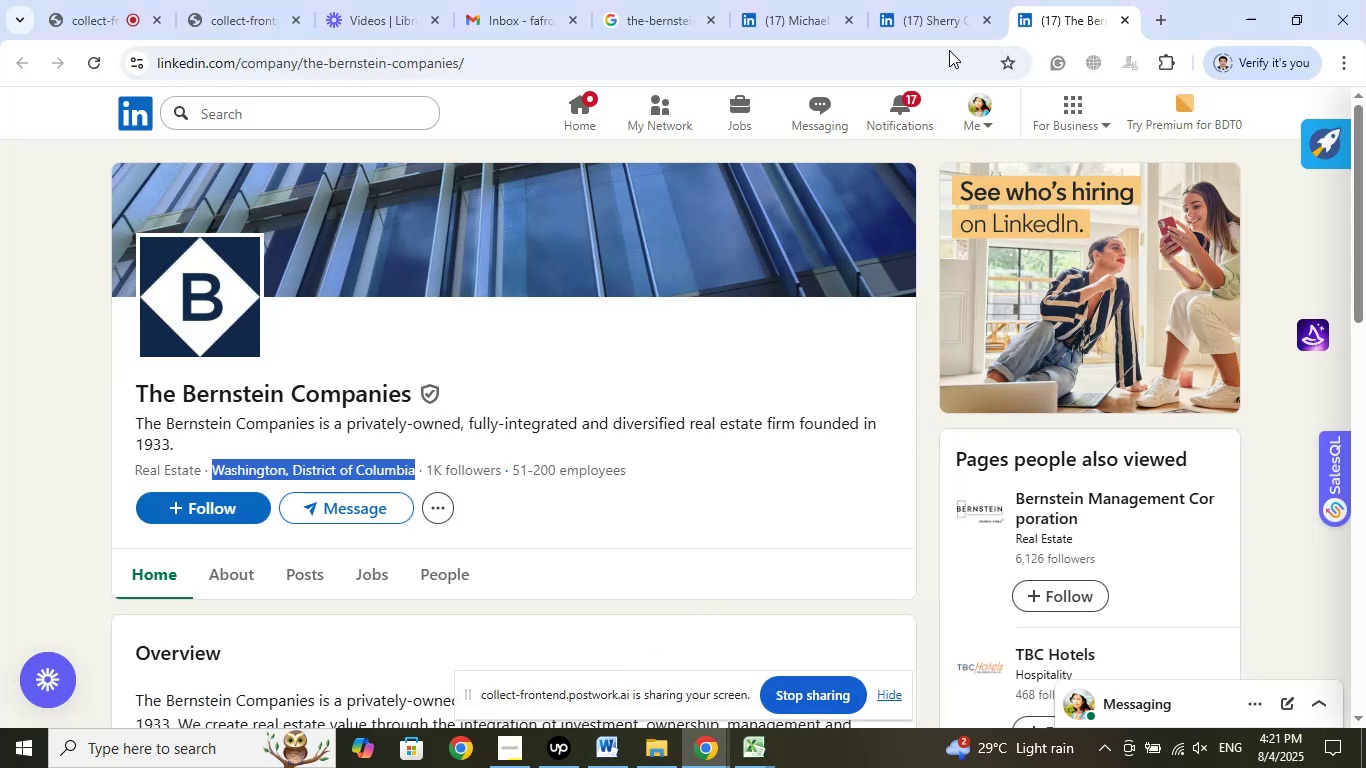 
wait(6.05)
 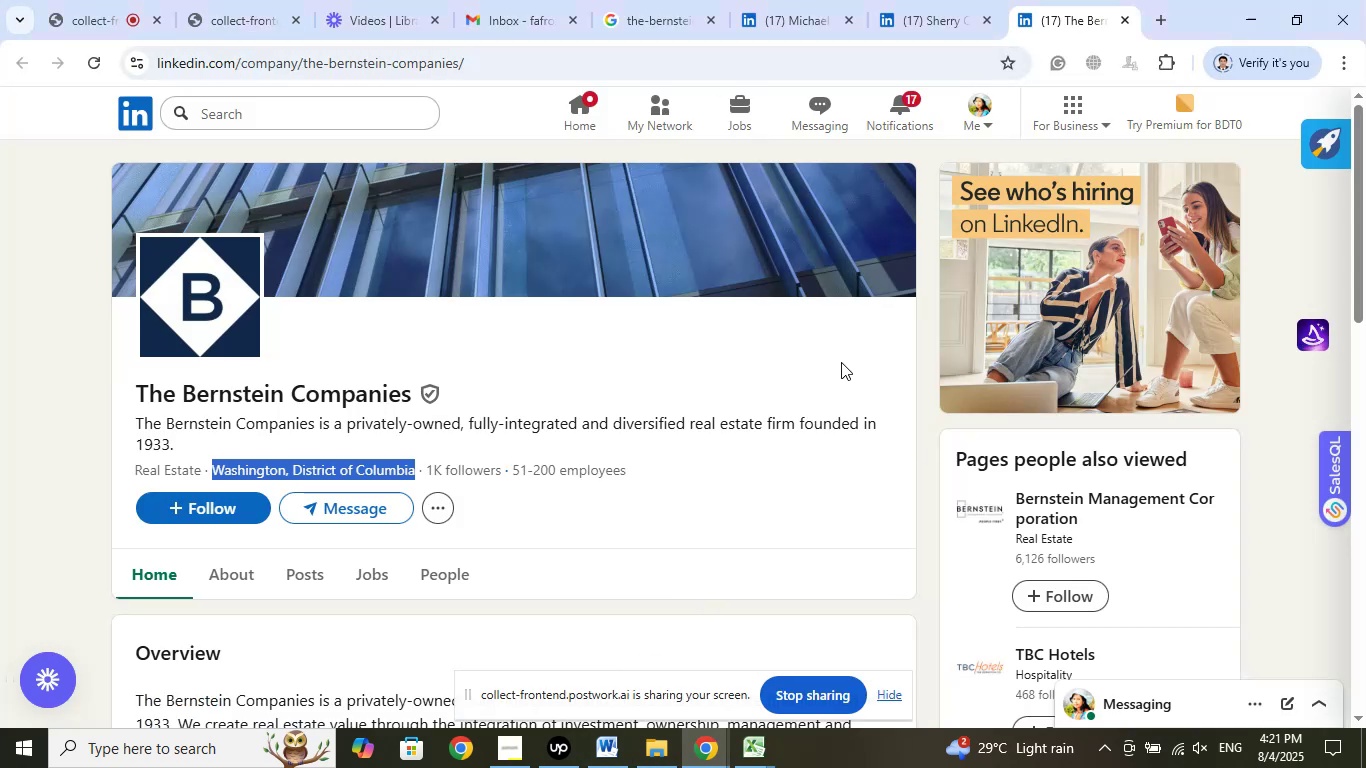 
left_click([758, 742])
 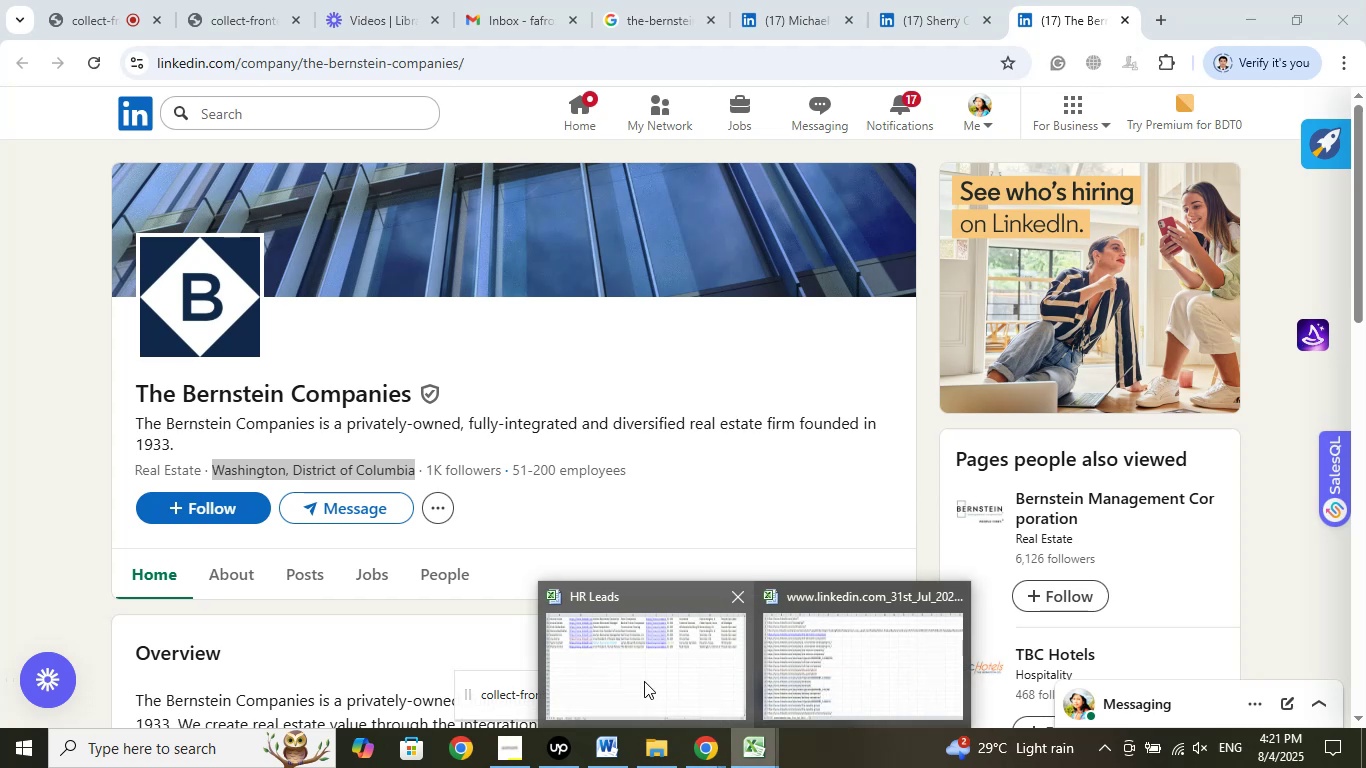 
left_click([644, 681])
 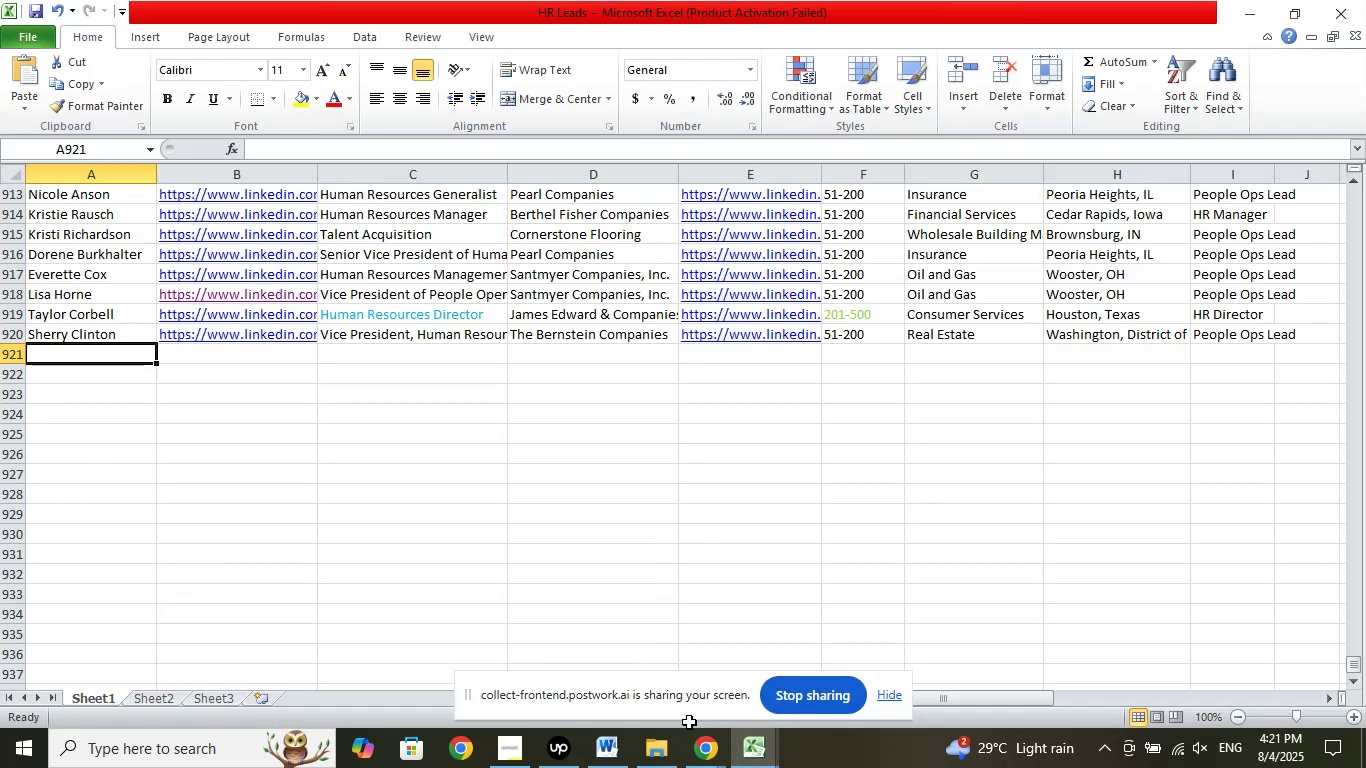 
left_click([704, 748])
 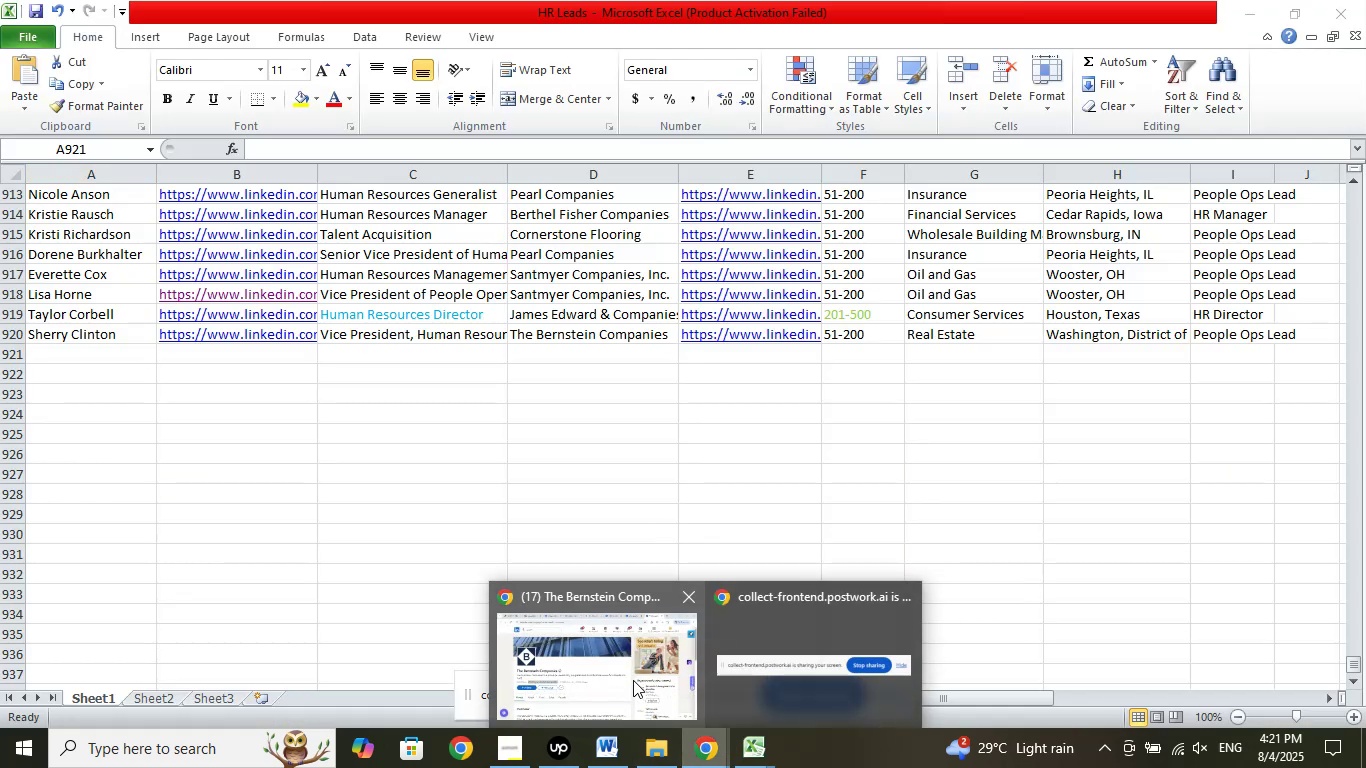 
double_click([633, 675])
 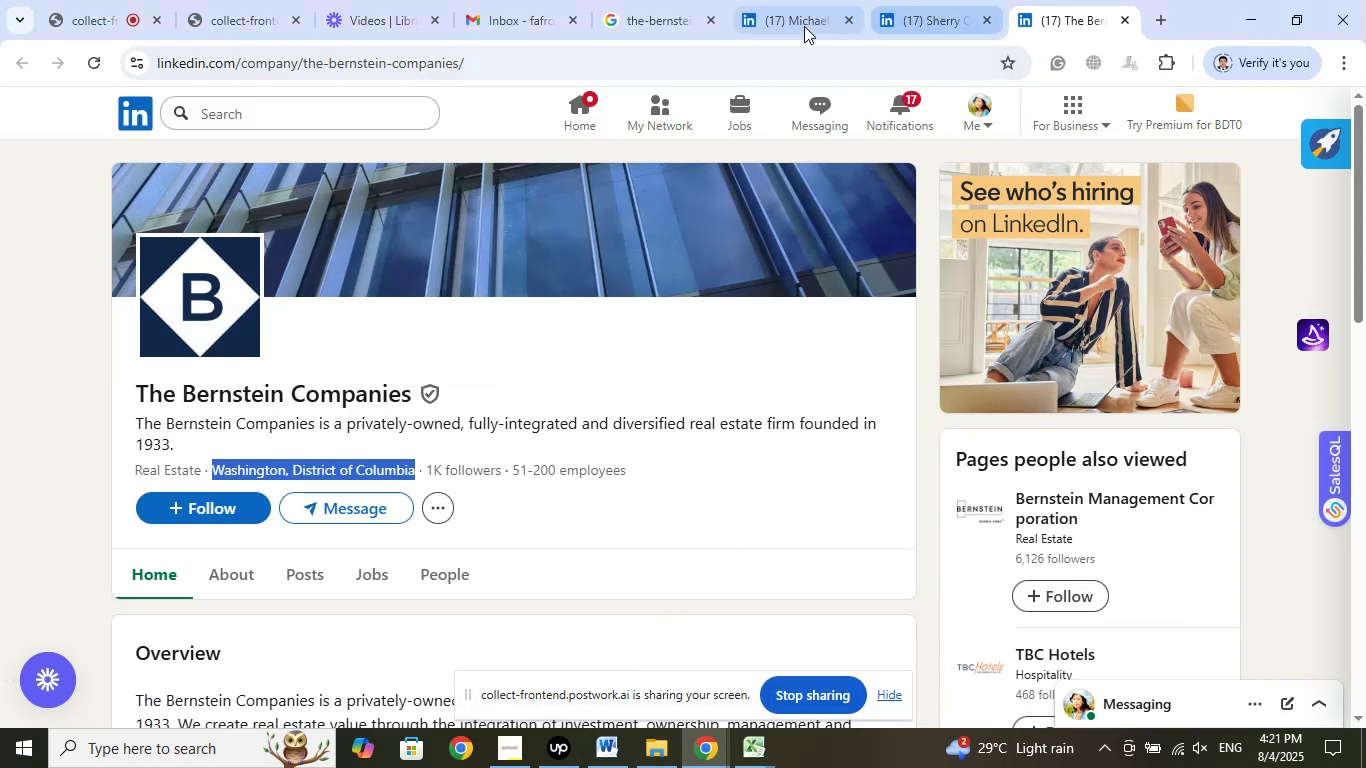 
left_click_drag(start_coordinate=[789, 22], to_coordinate=[890, 20])
 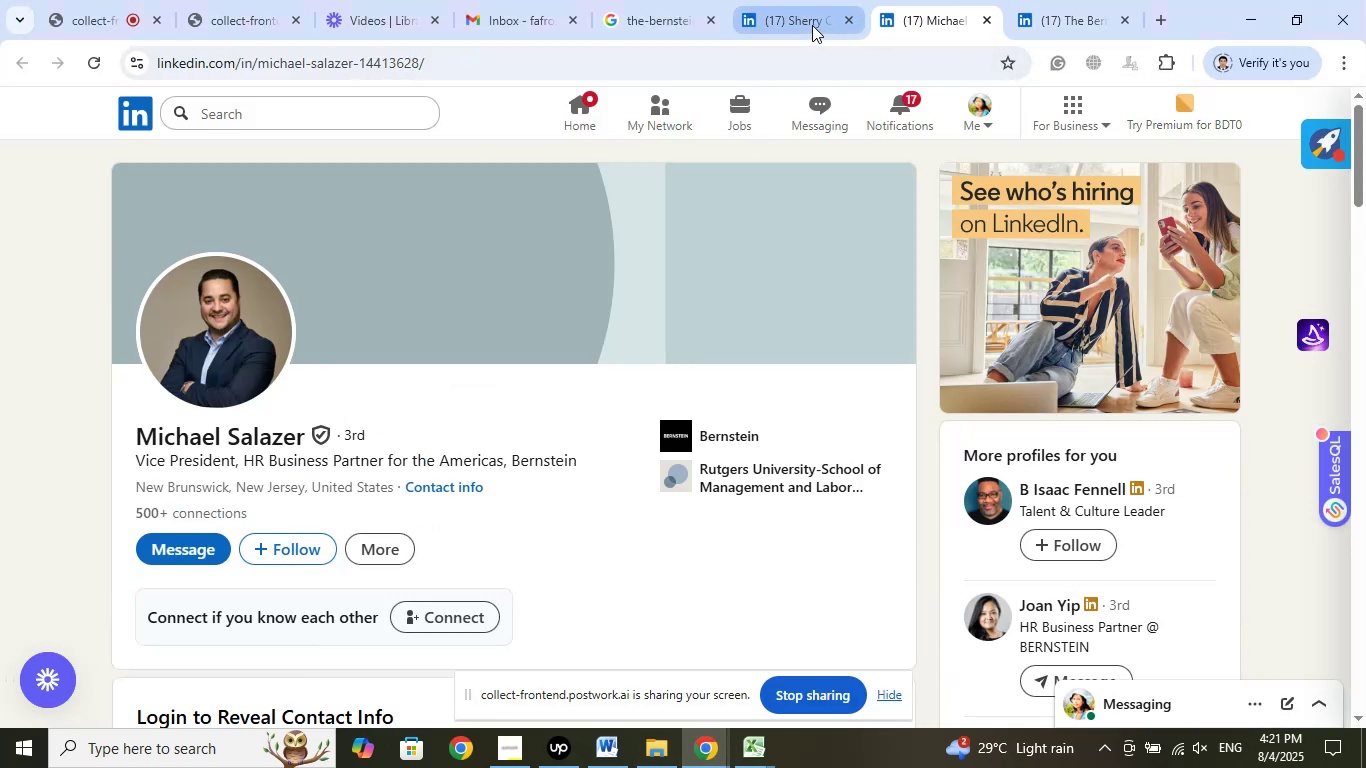 
left_click([812, 25])
 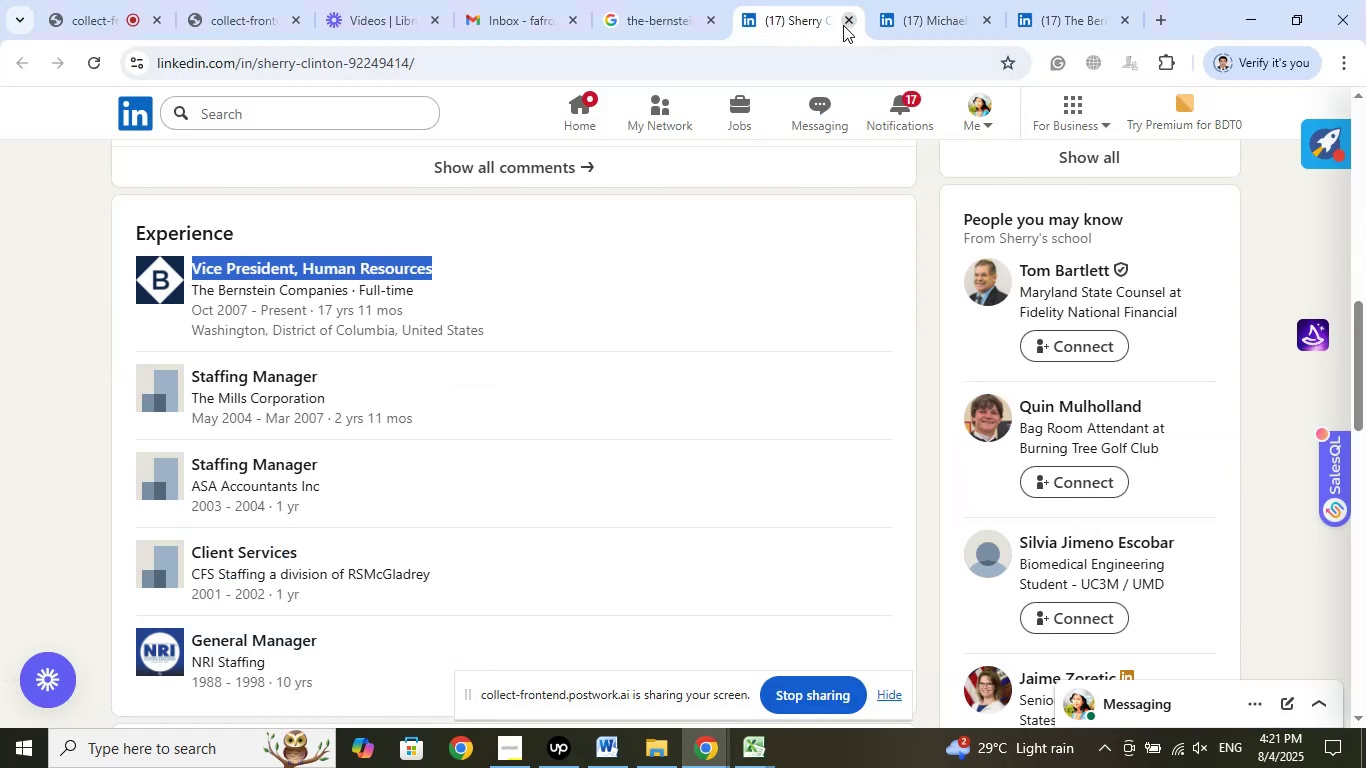 
left_click([924, 22])
 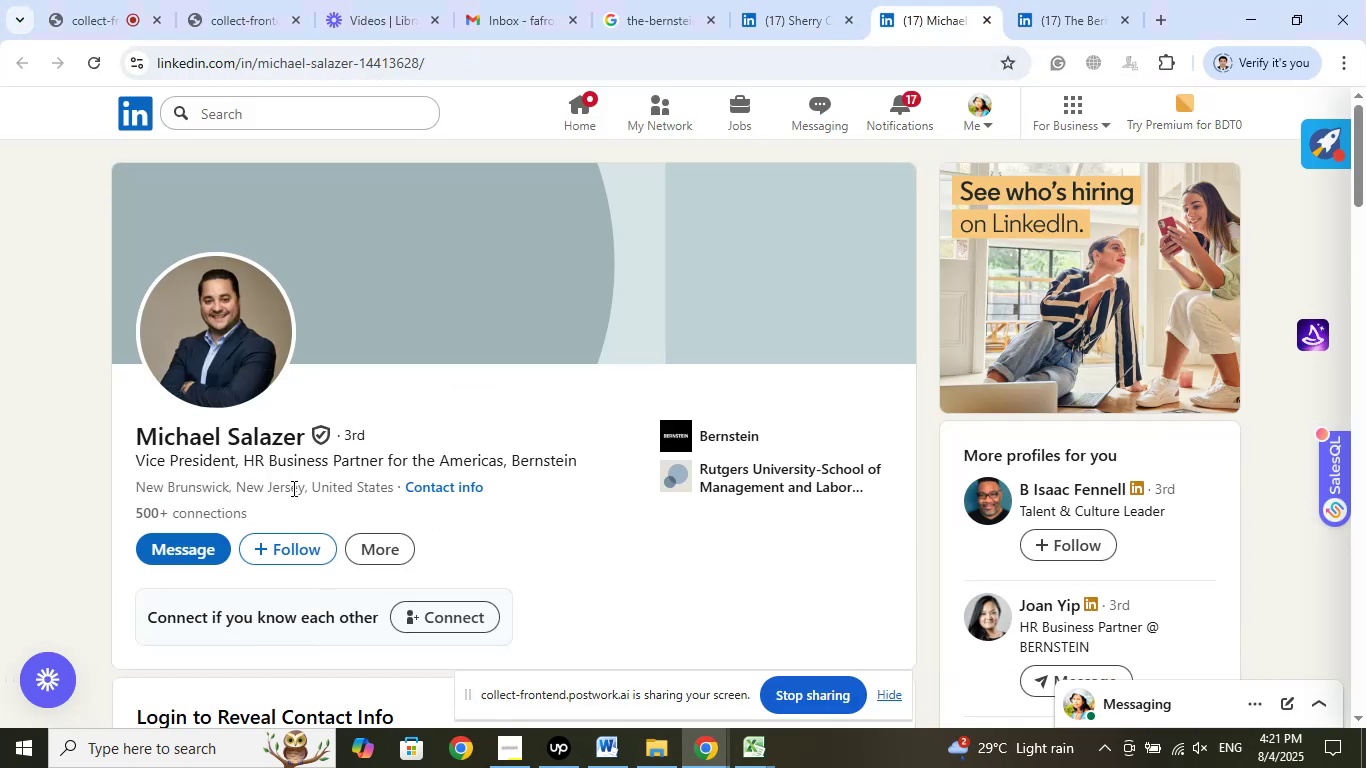 
left_click_drag(start_coordinate=[125, 440], to_coordinate=[303, 434])
 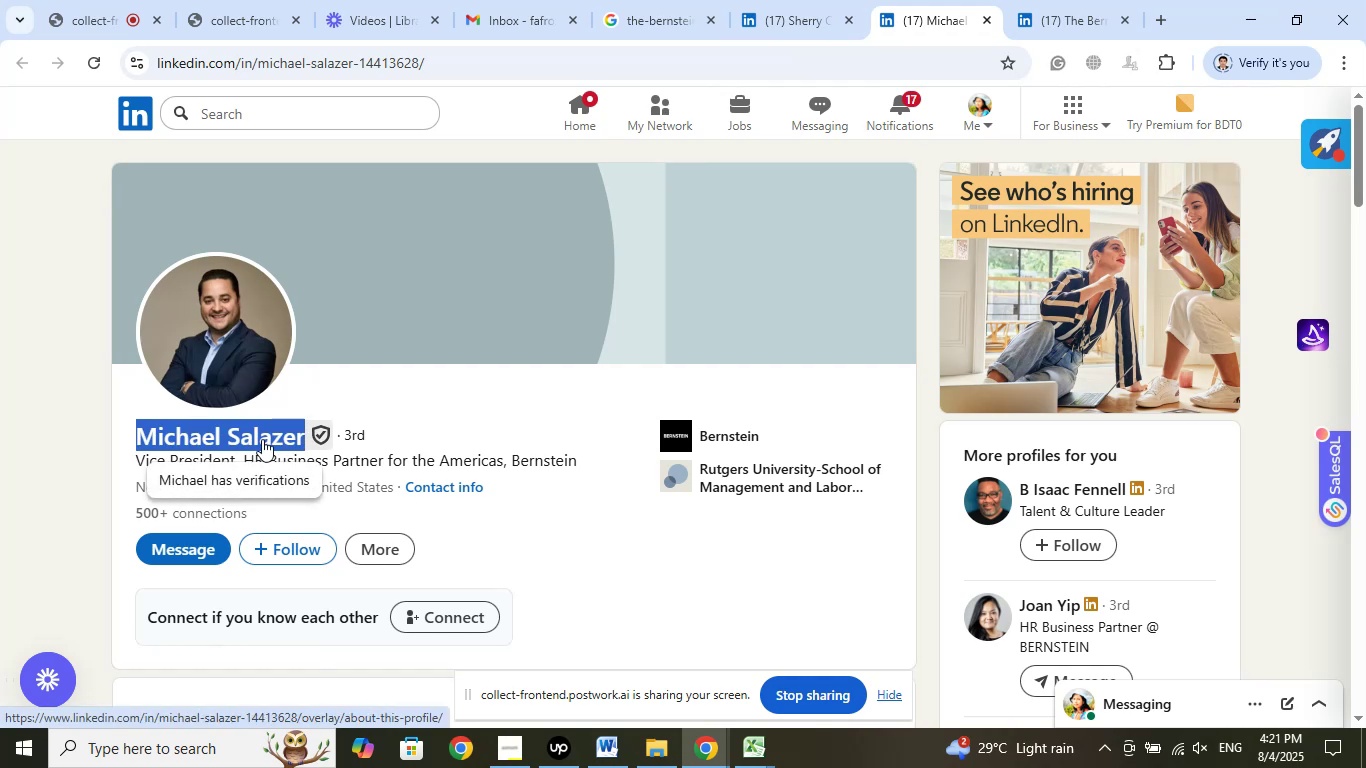 
right_click([262, 439])
 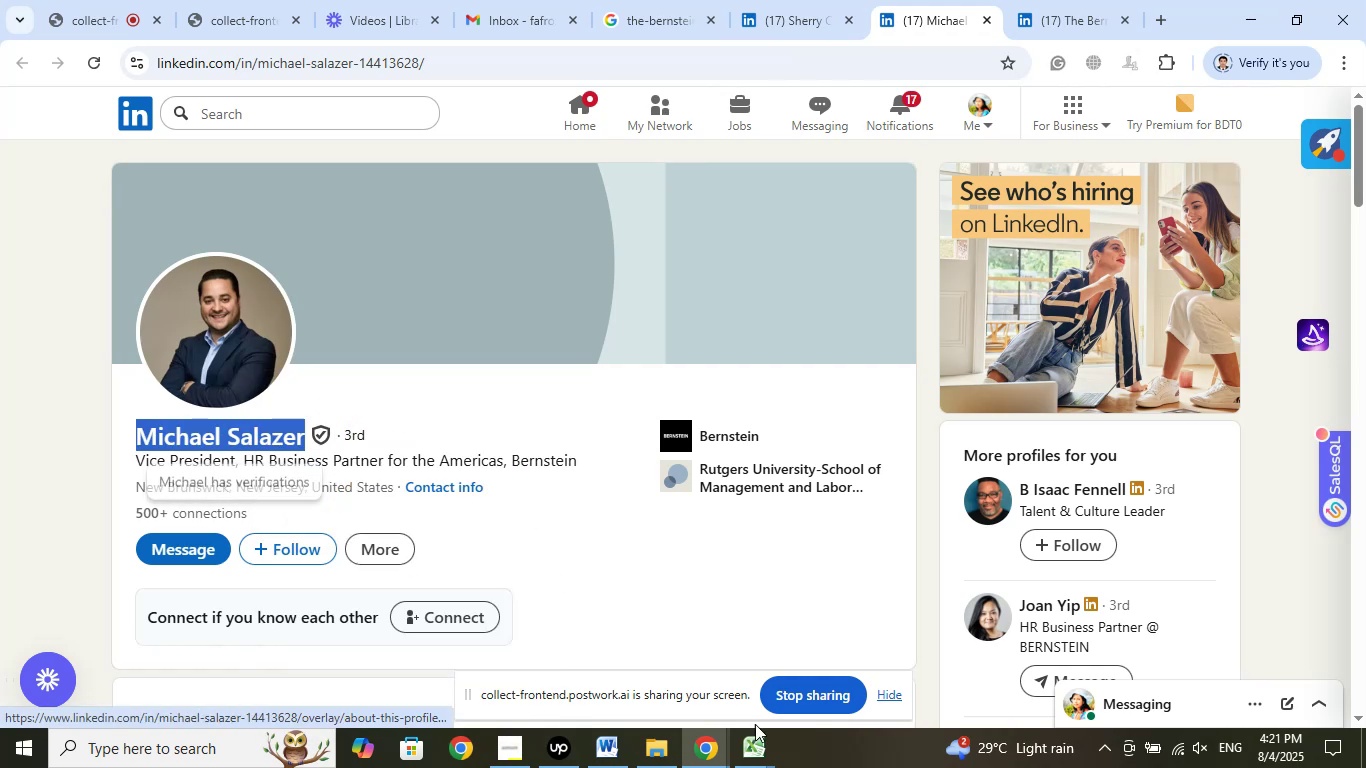 
left_click([758, 763])
 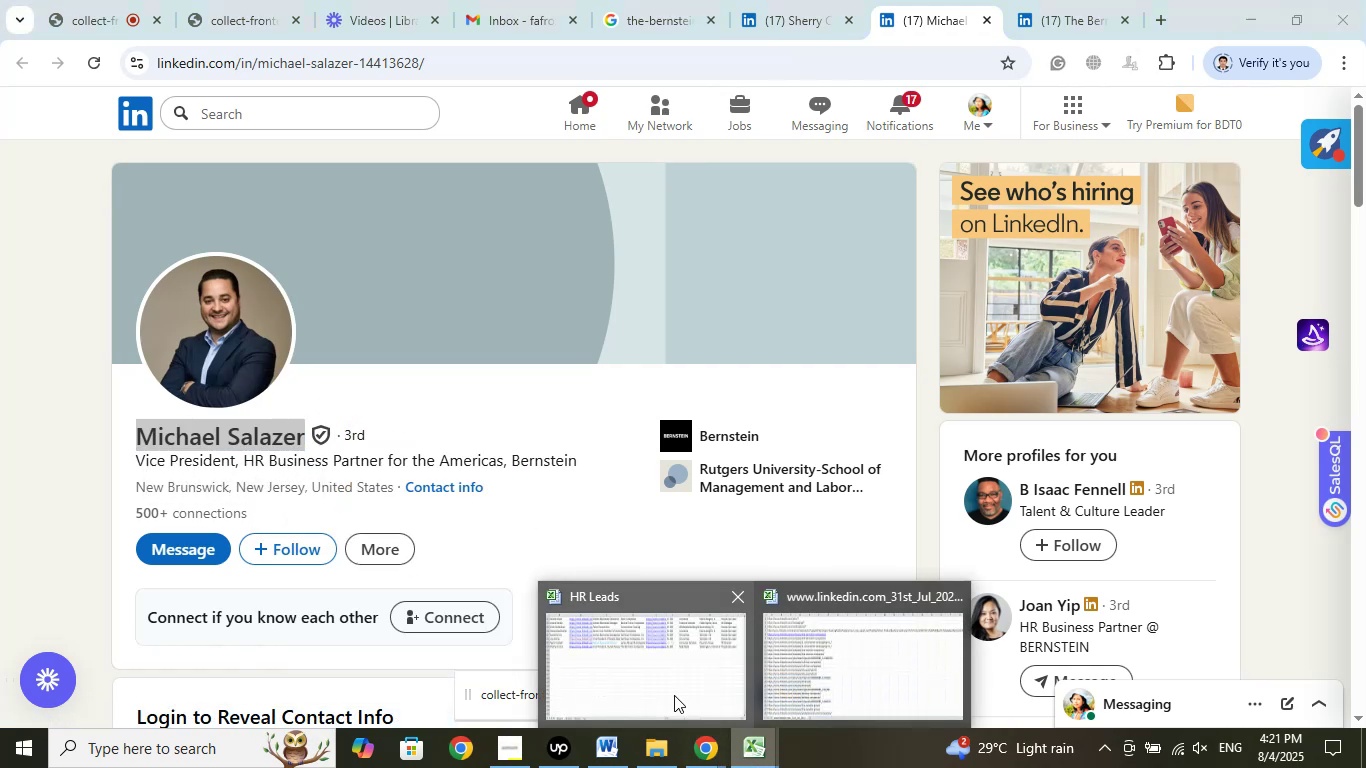 
left_click([674, 695])
 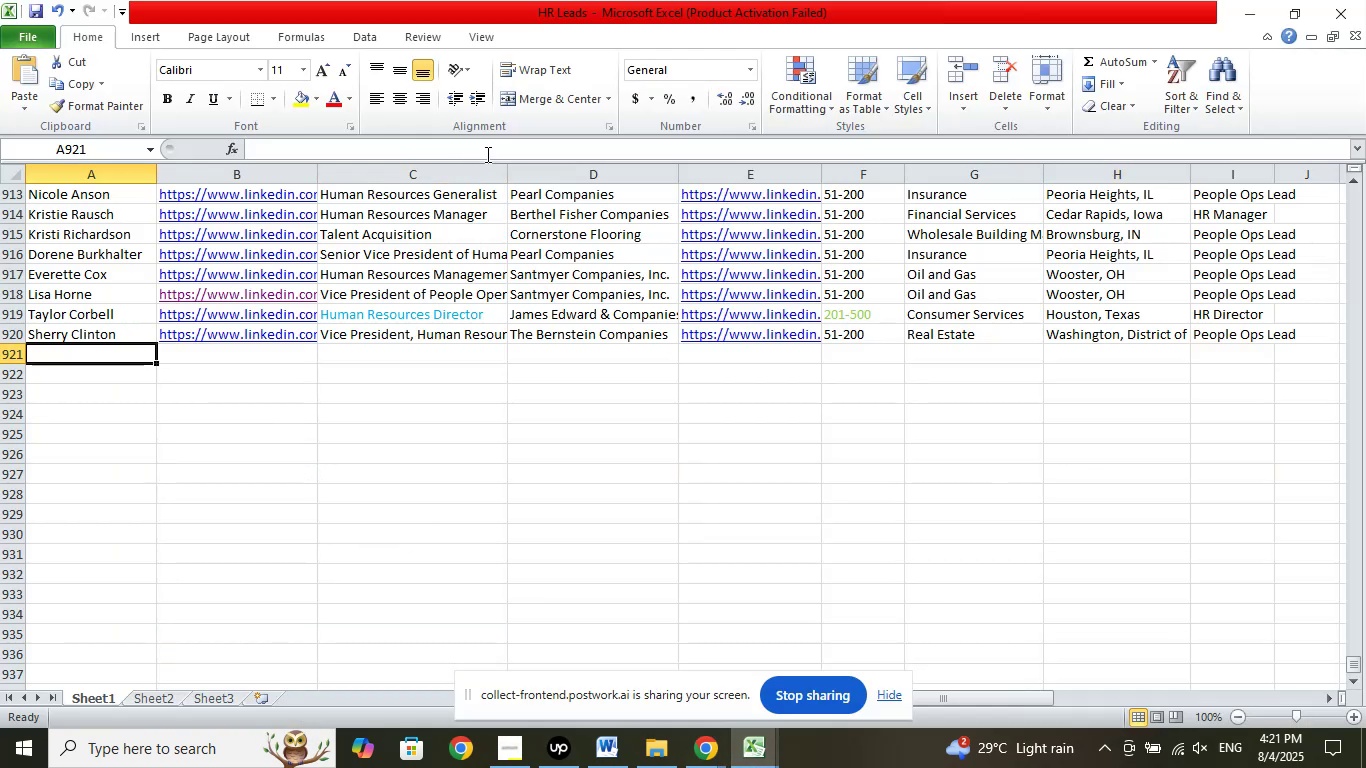 
left_click([491, 150])
 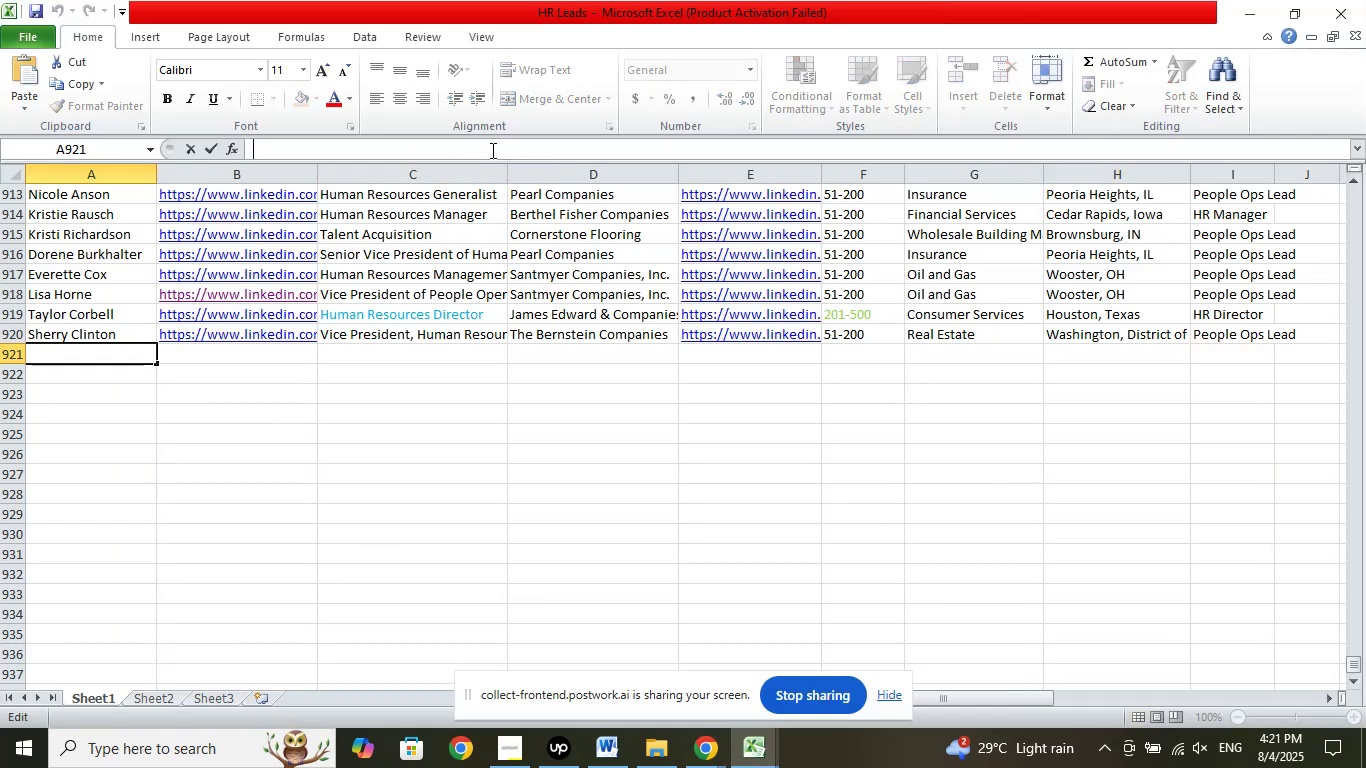 
right_click([491, 150])
 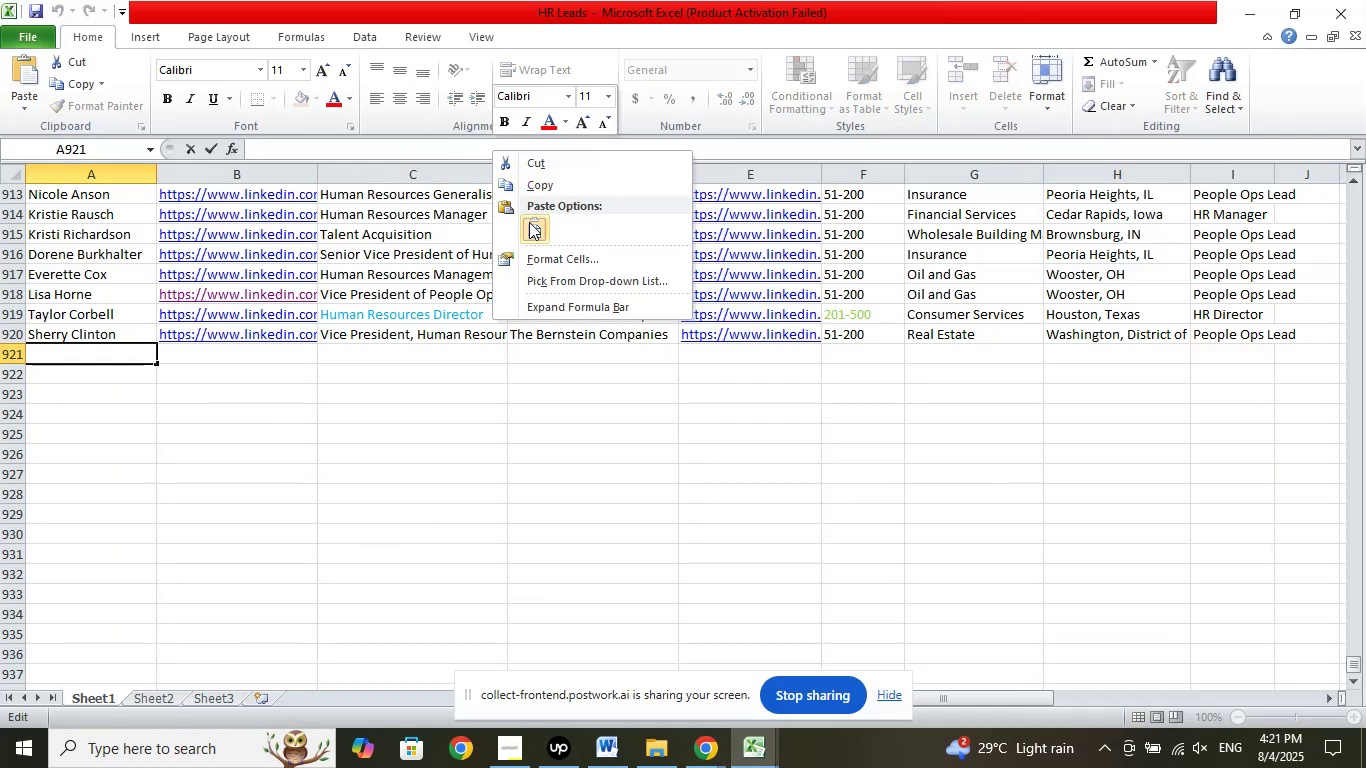 
left_click([529, 222])
 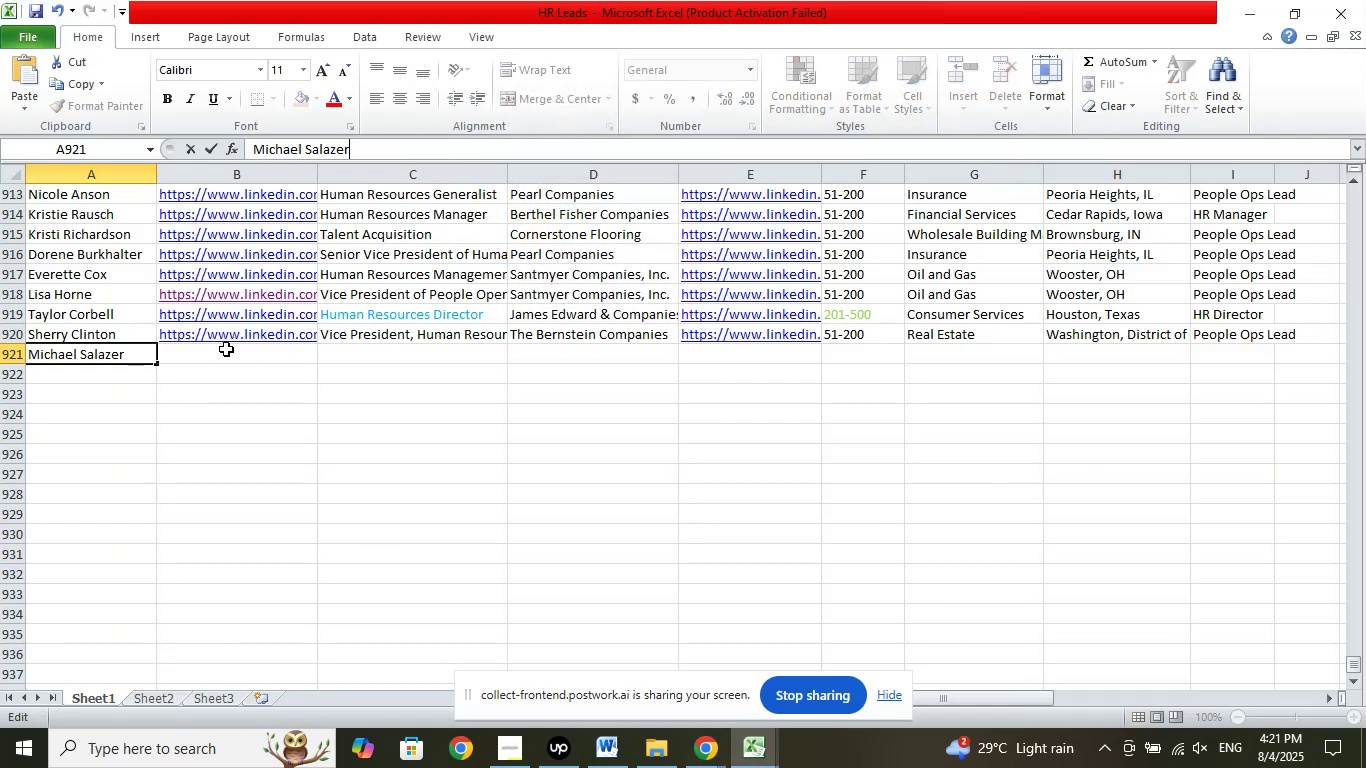 
left_click([231, 346])
 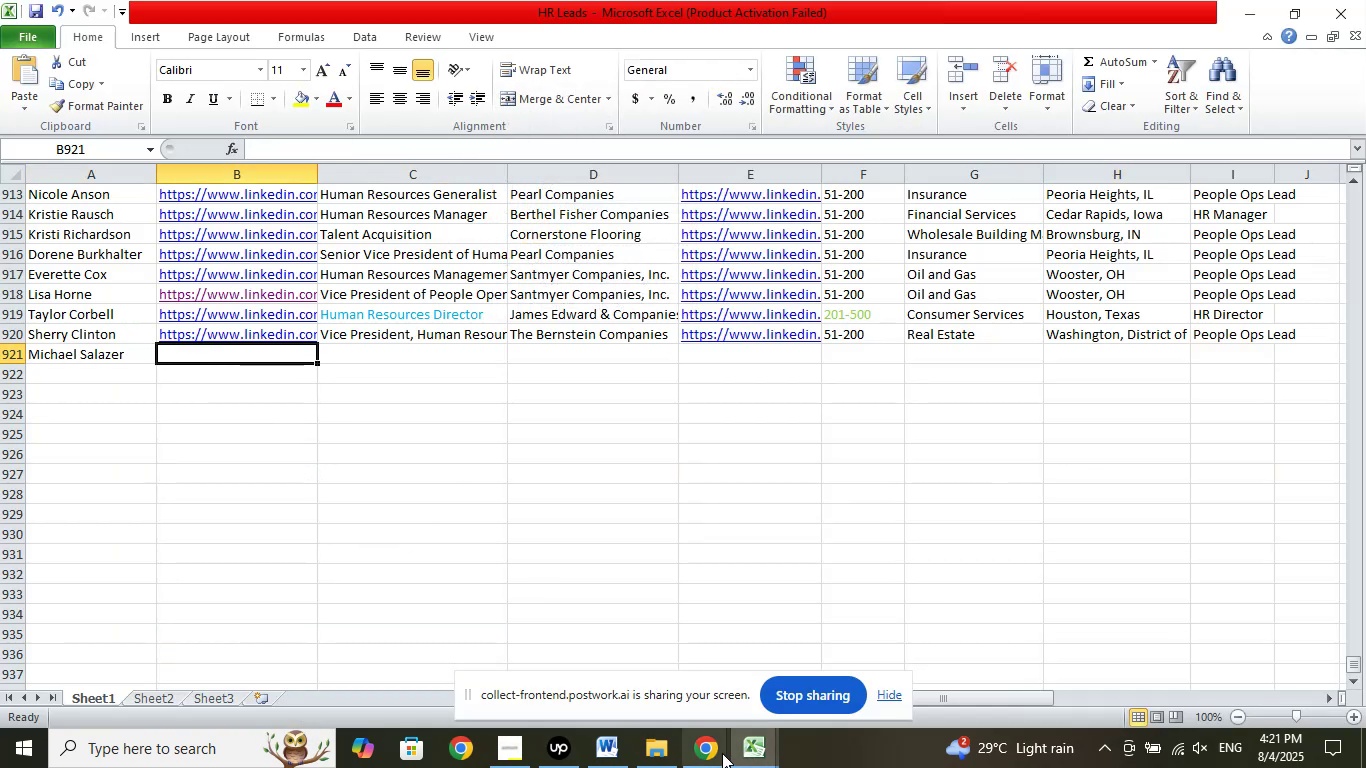 
left_click([709, 749])
 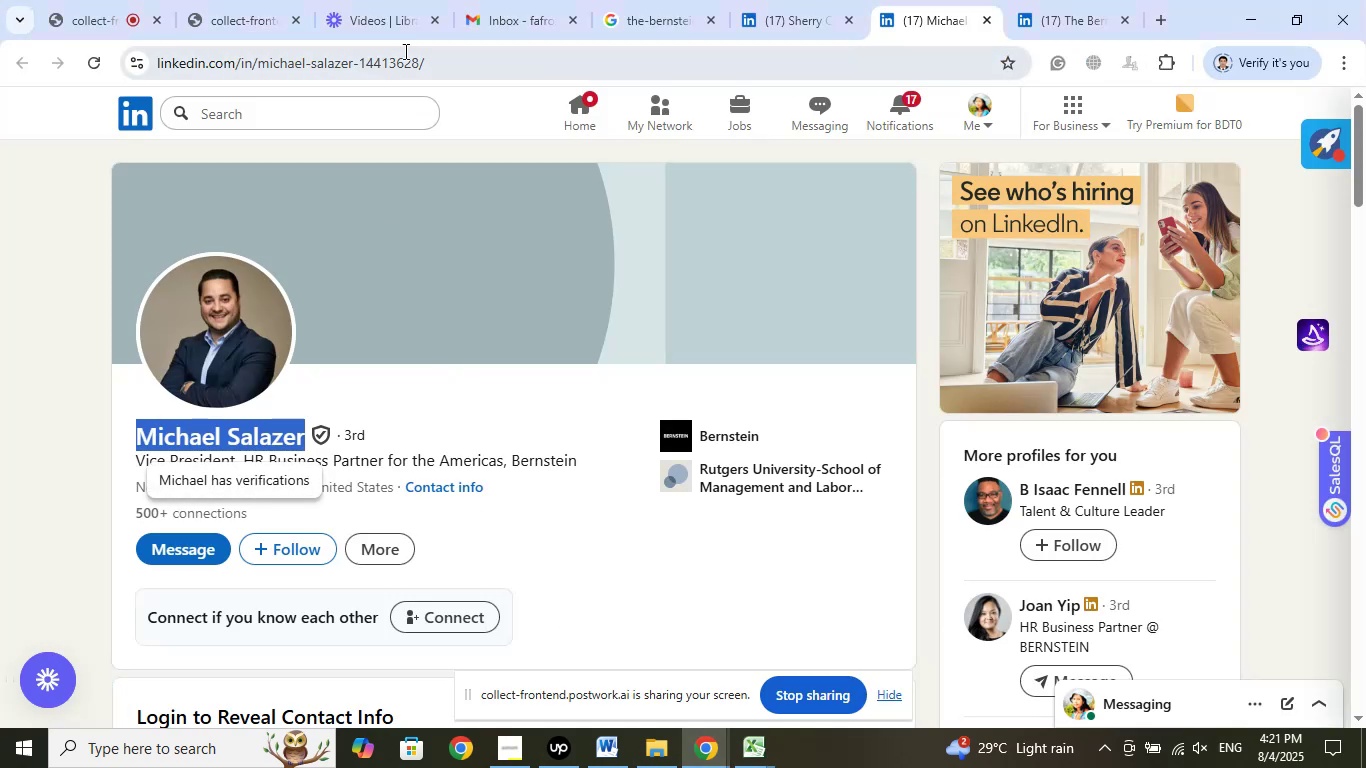 
left_click_drag(start_coordinate=[456, 61], to_coordinate=[450, 60])
 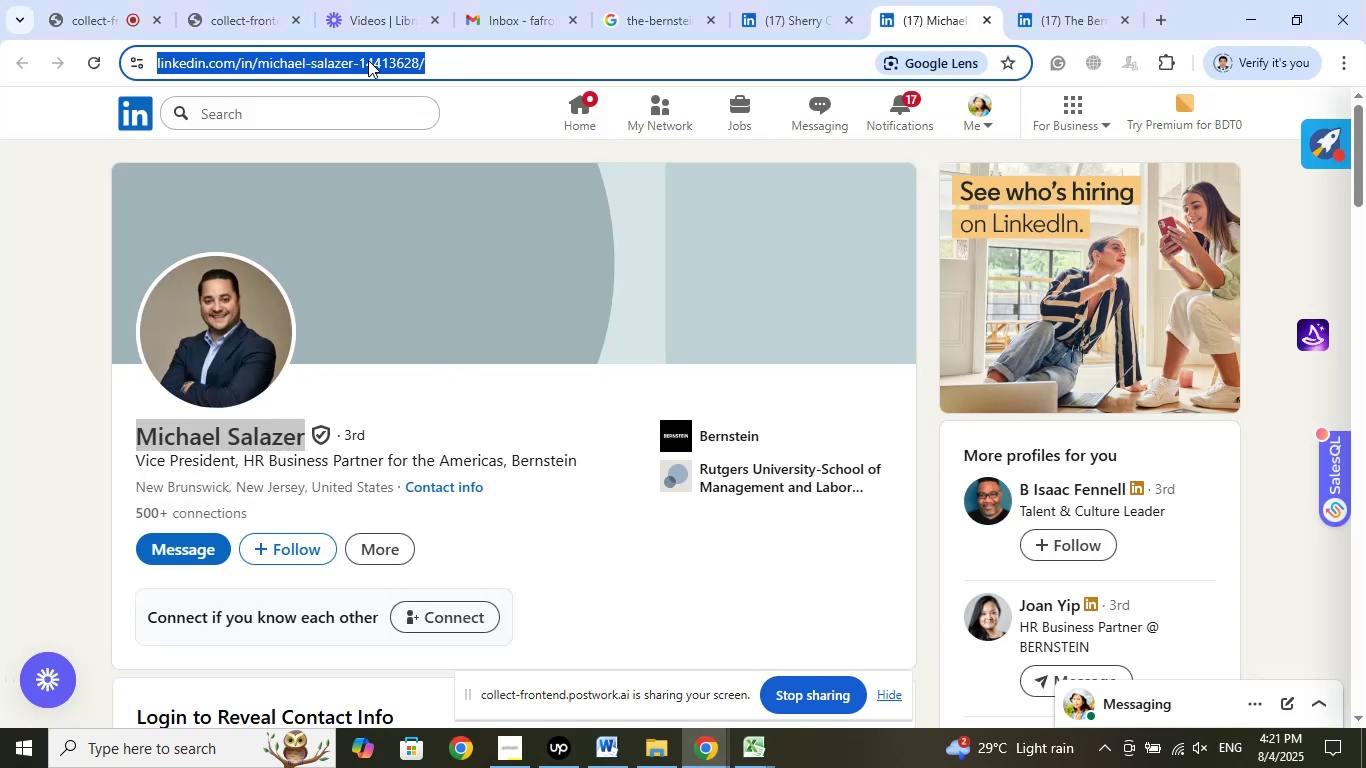 
right_click([367, 60])
 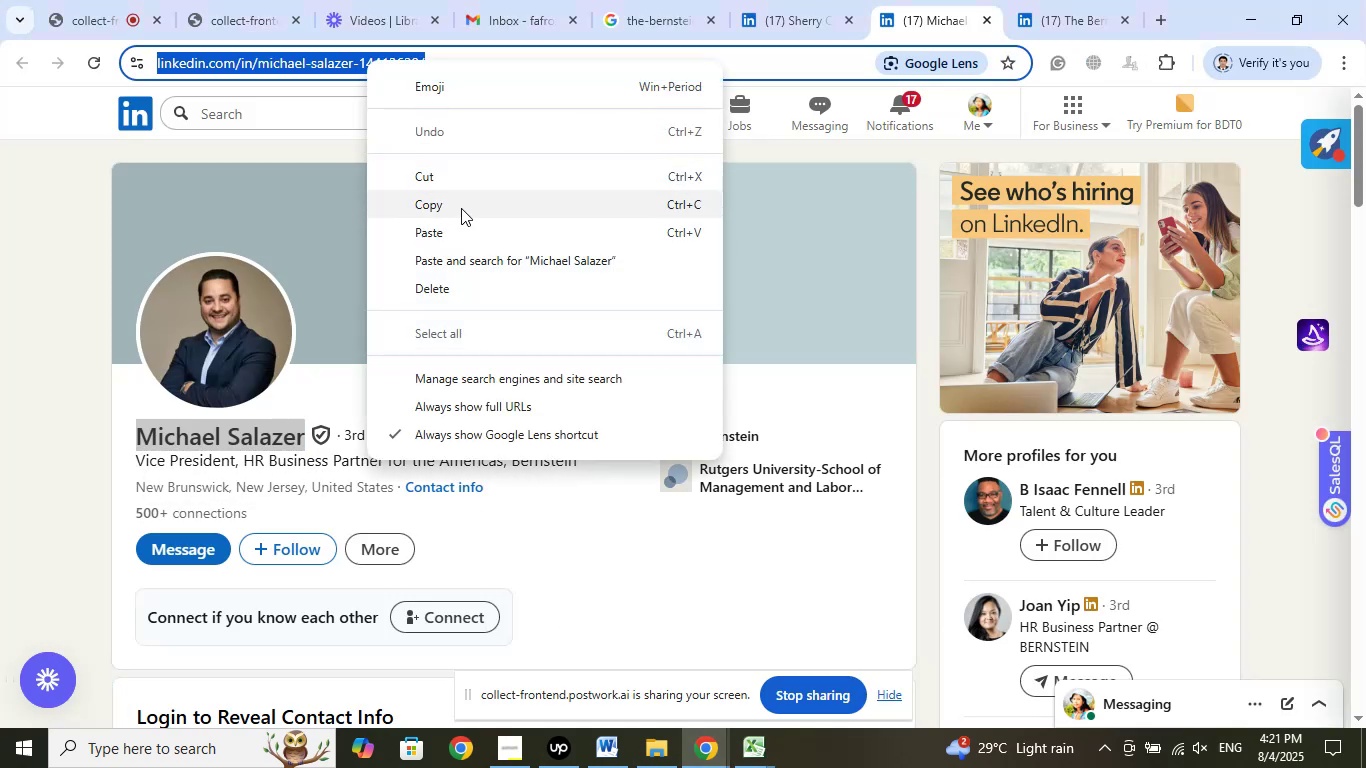 
left_click([451, 207])
 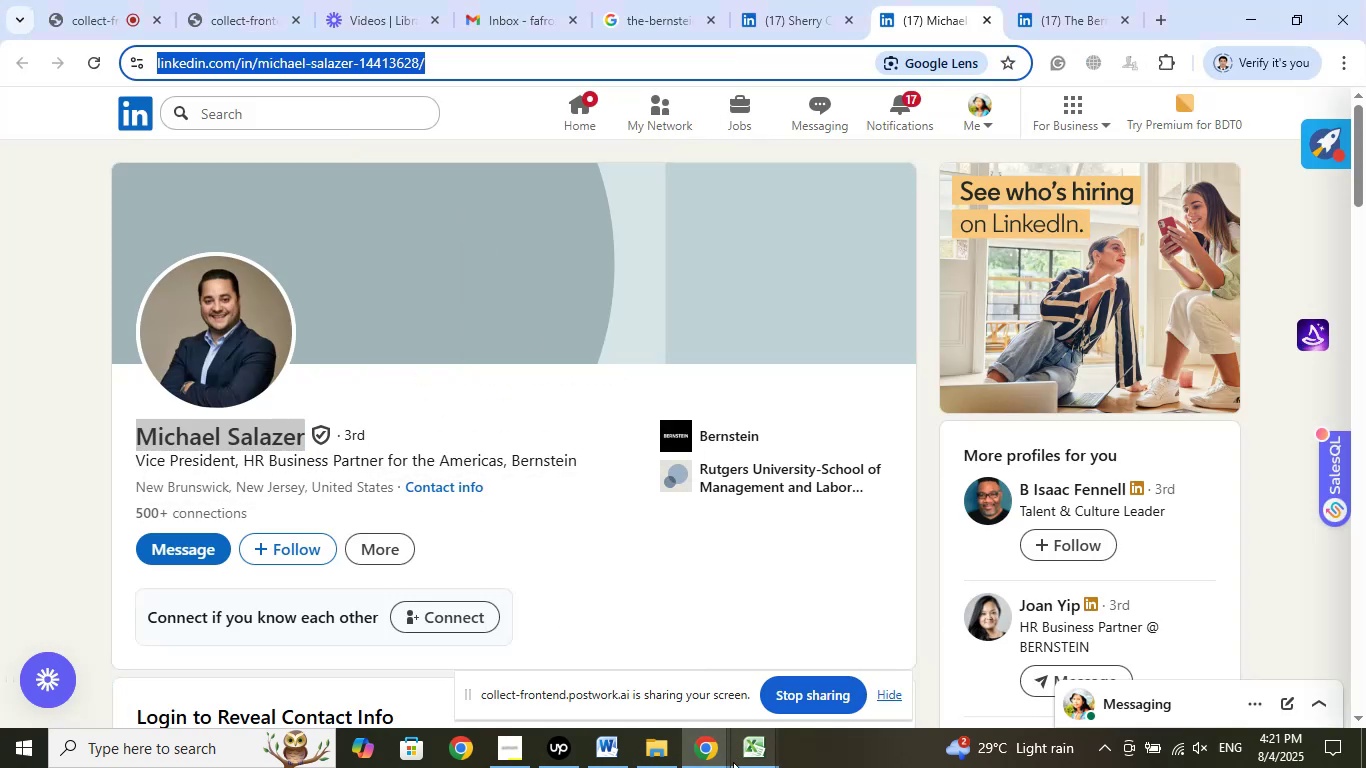 
left_click([764, 752])
 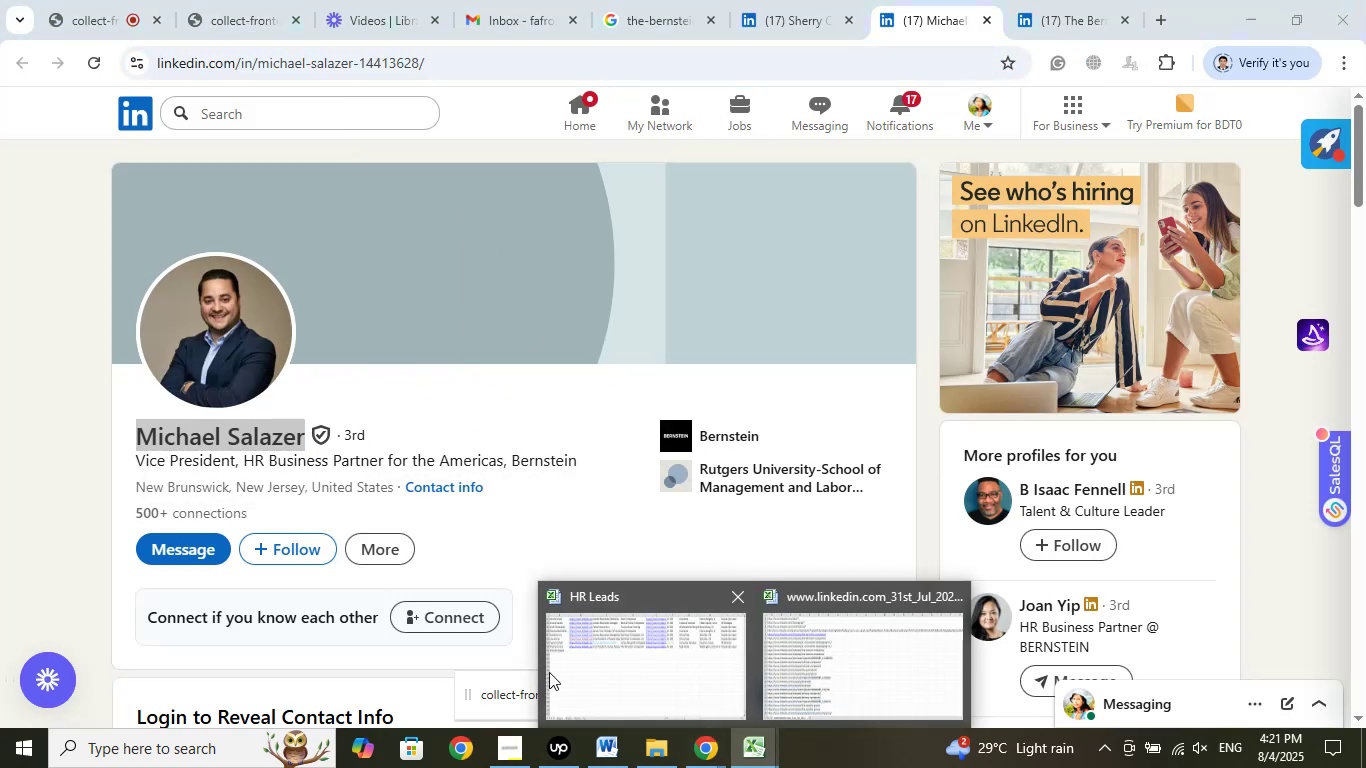 
left_click([574, 692])
 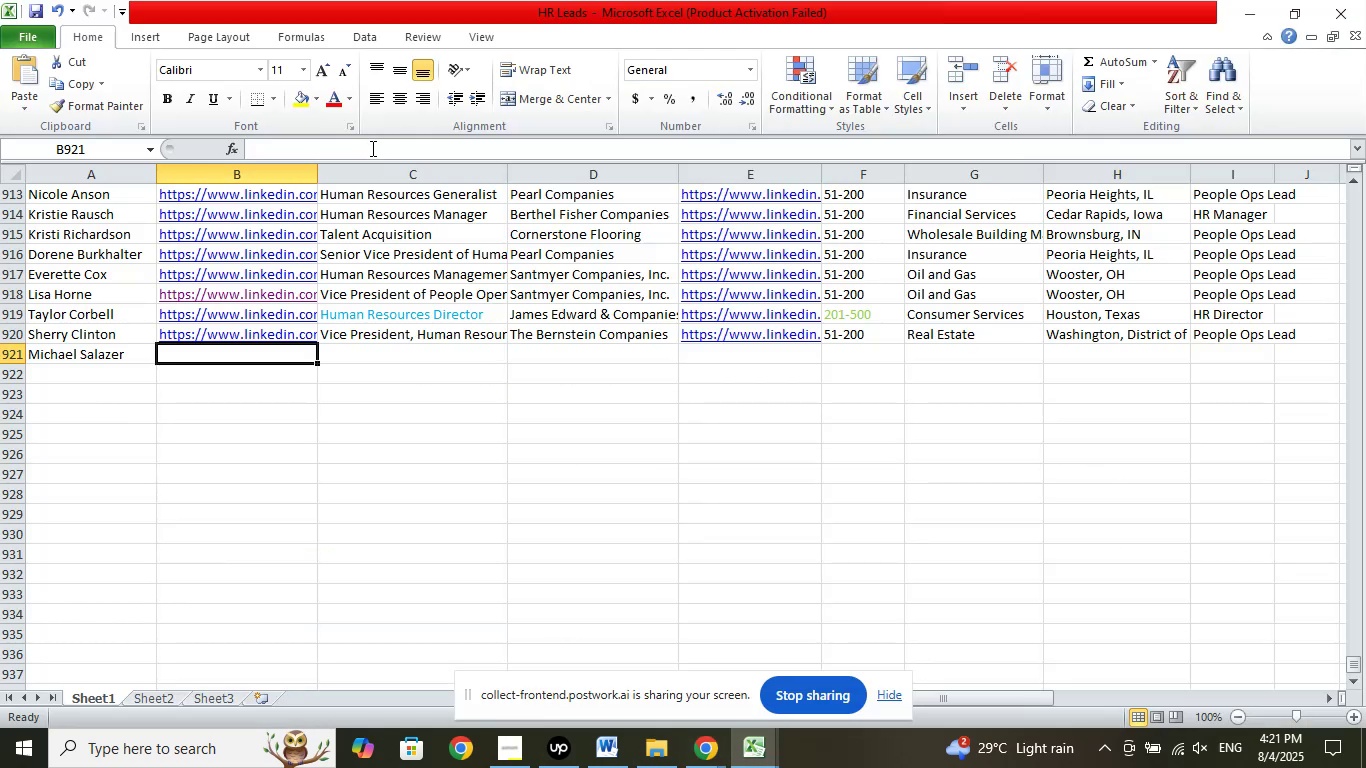 
right_click([372, 149])
 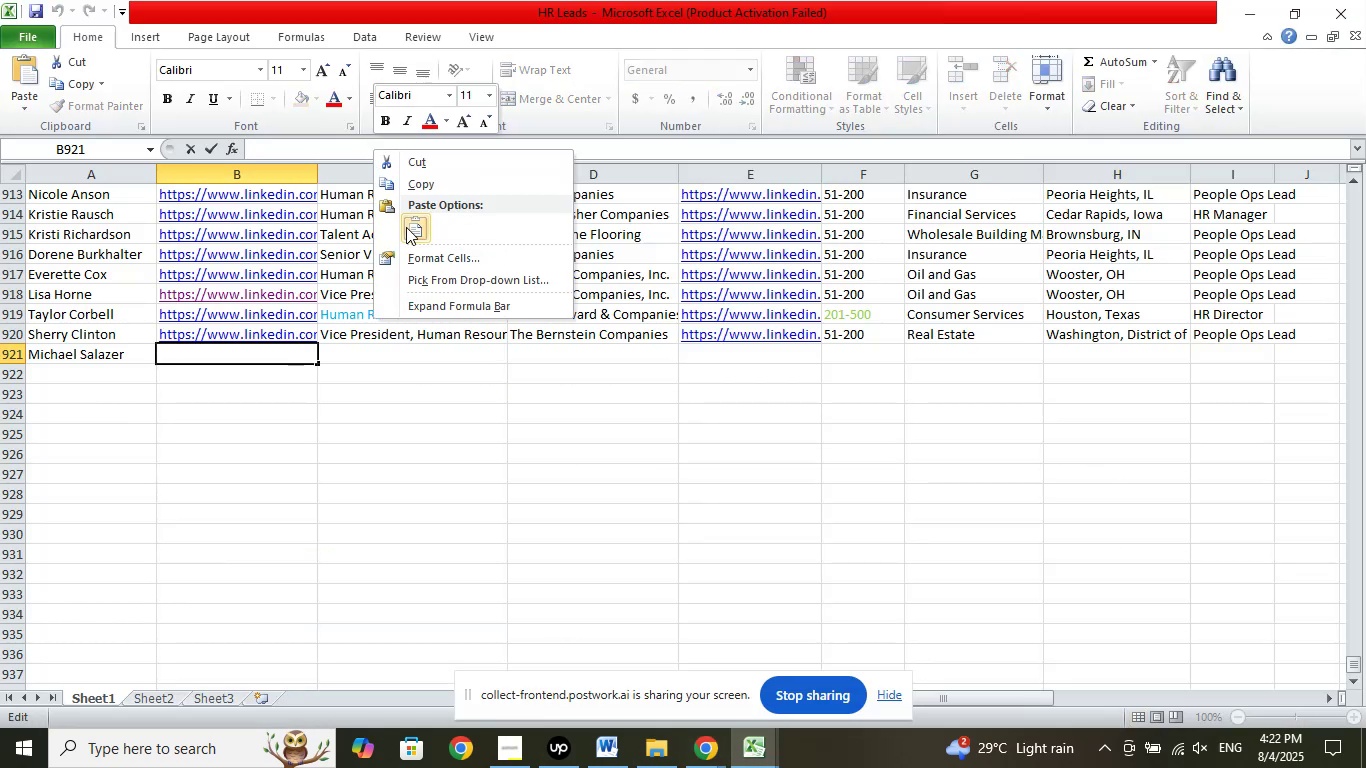 
left_click([414, 226])
 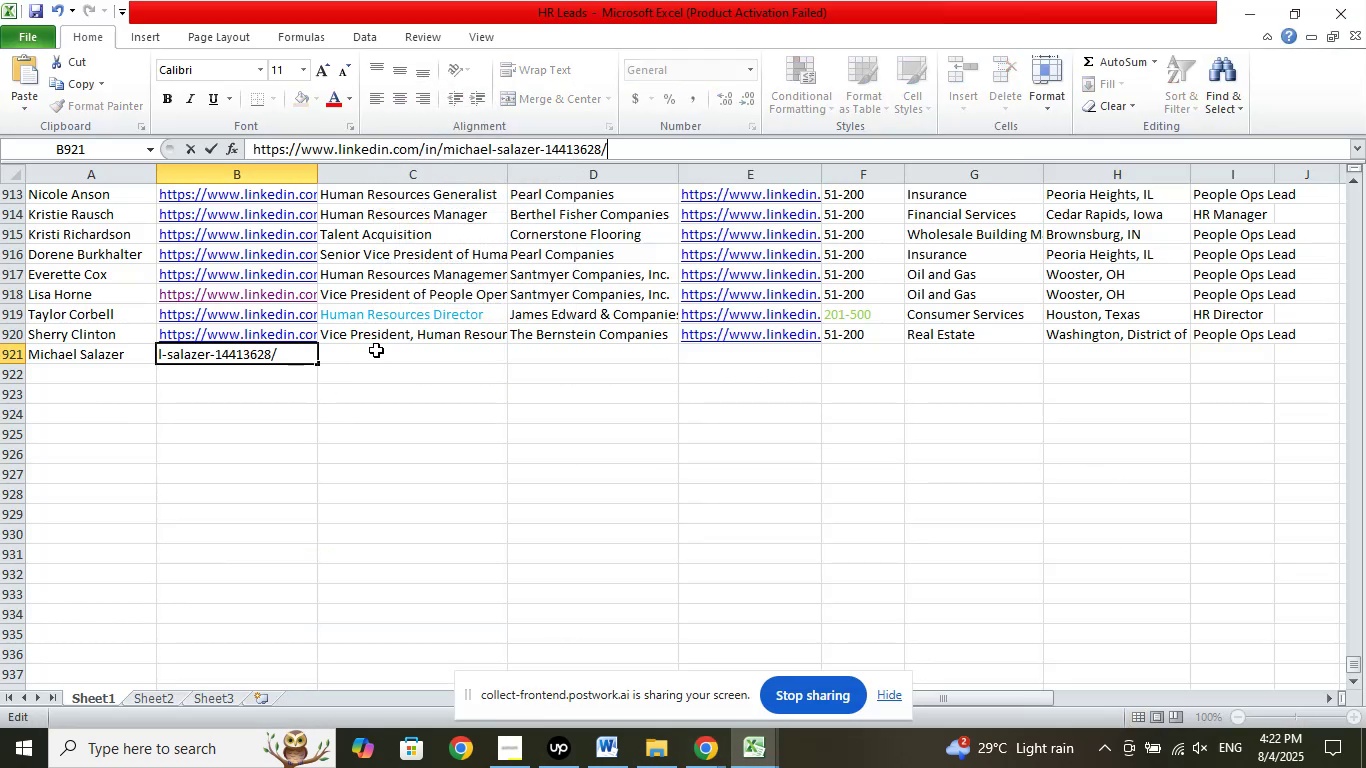 
left_click([376, 350])
 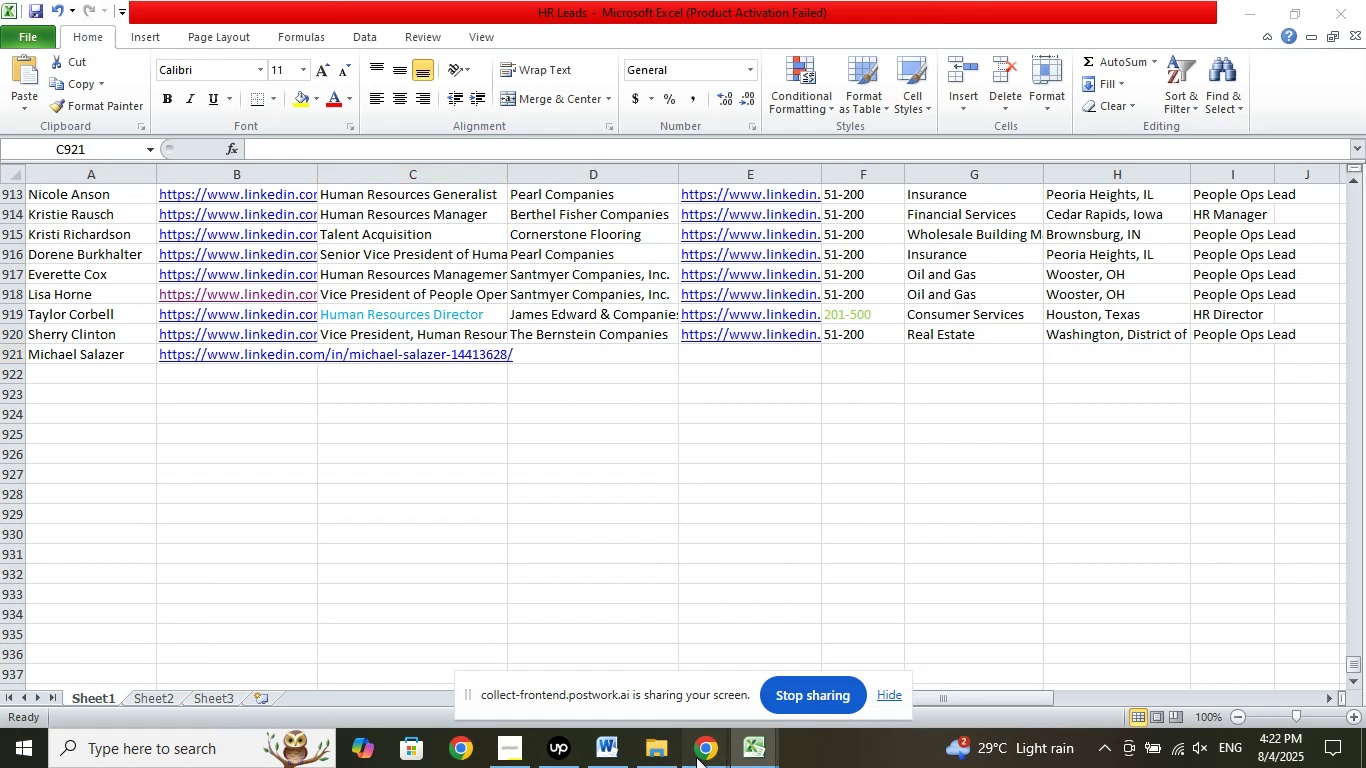 
double_click([608, 668])
 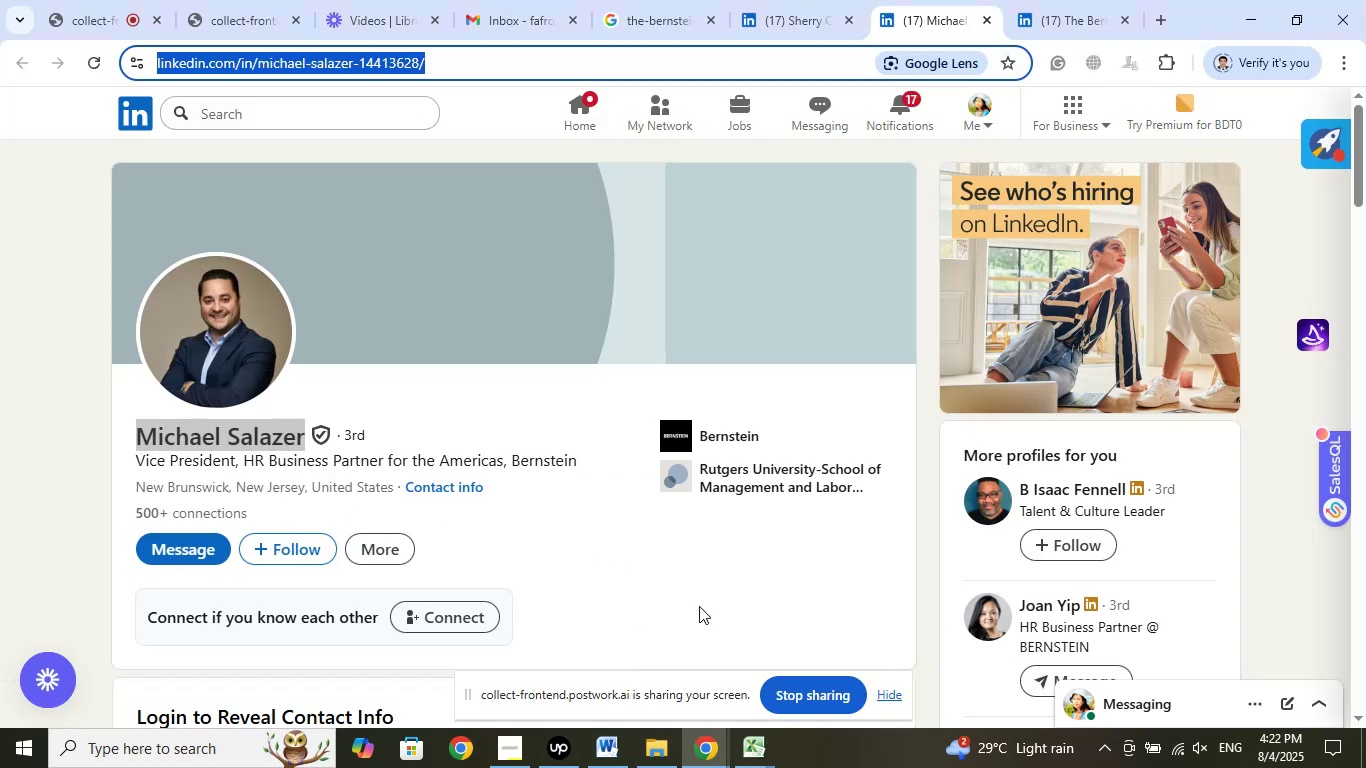 
left_click([716, 425])
 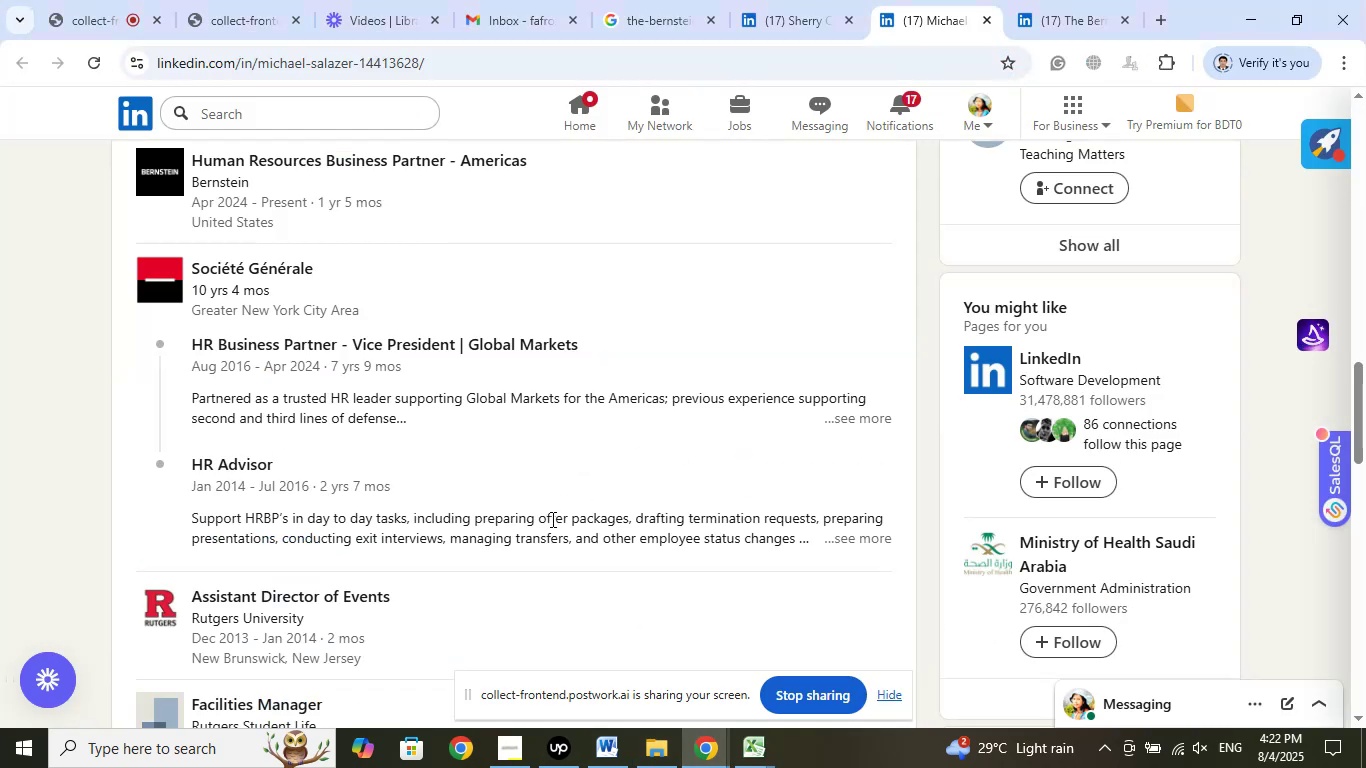 
scroll: coordinate [551, 520], scroll_direction: up, amount: 2.0
 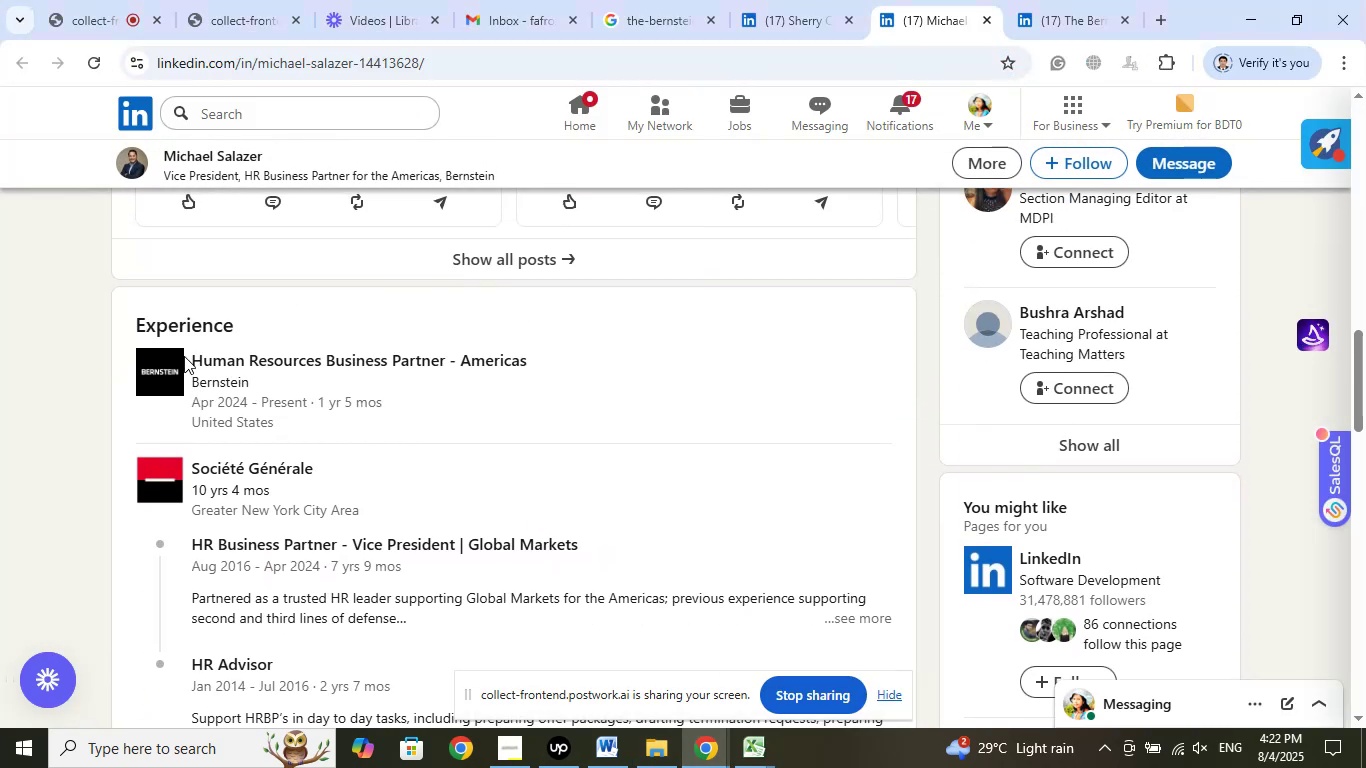 
left_click_drag(start_coordinate=[190, 356], to_coordinate=[447, 352])
 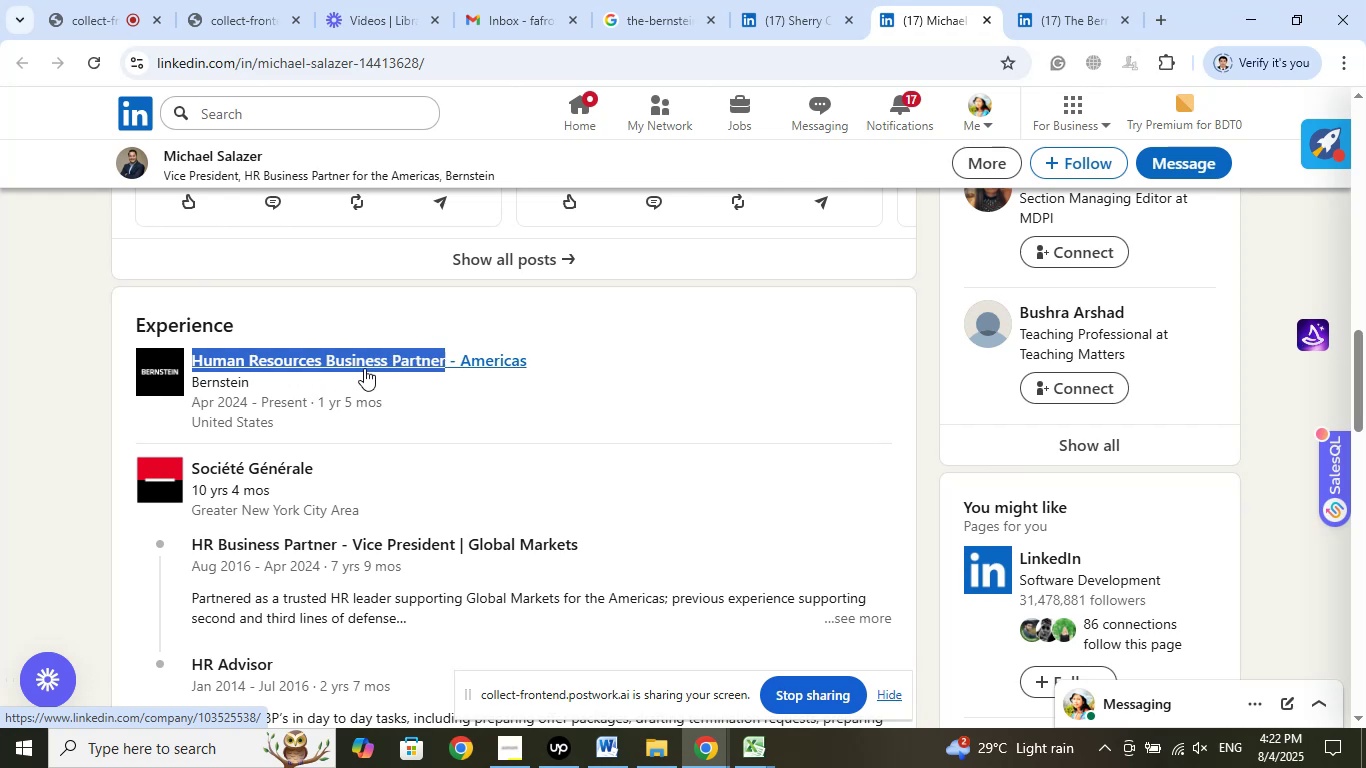 
right_click([372, 364])
 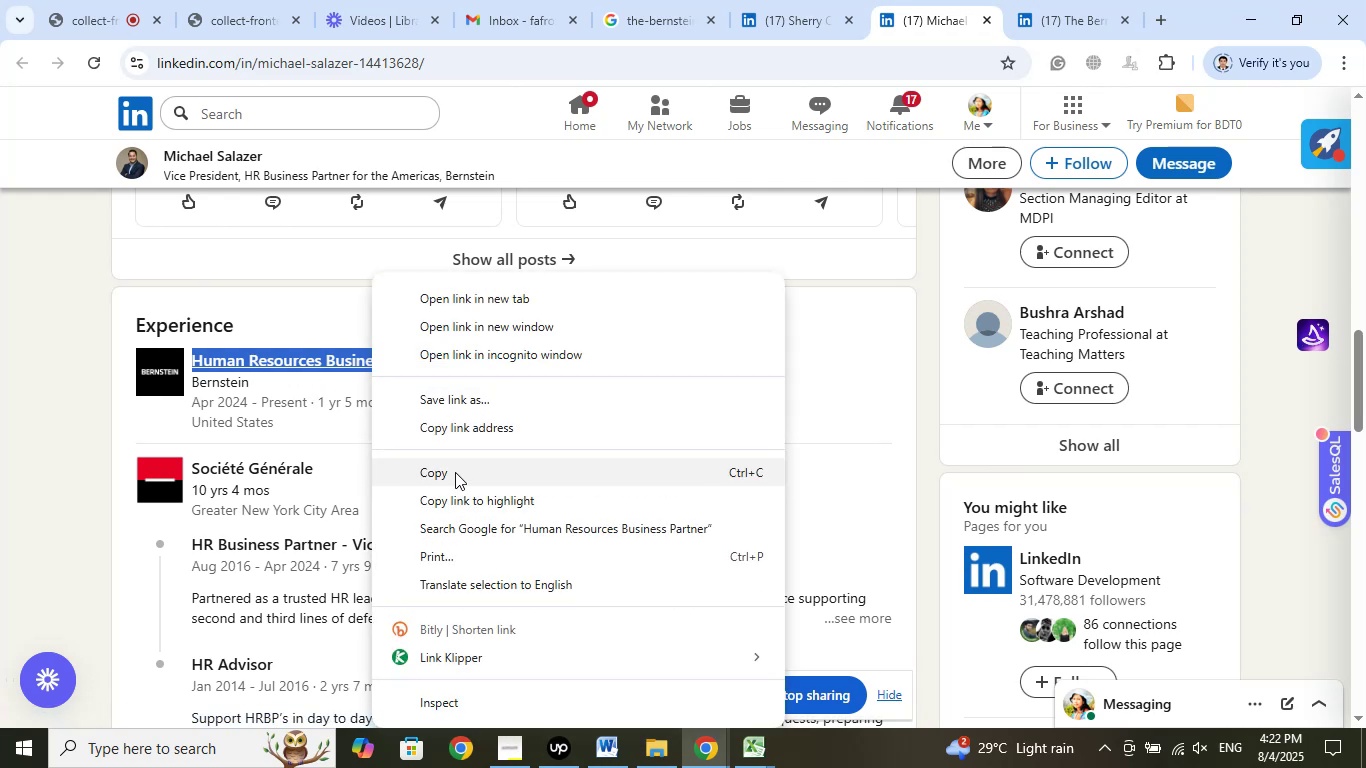 
left_click([454, 471])
 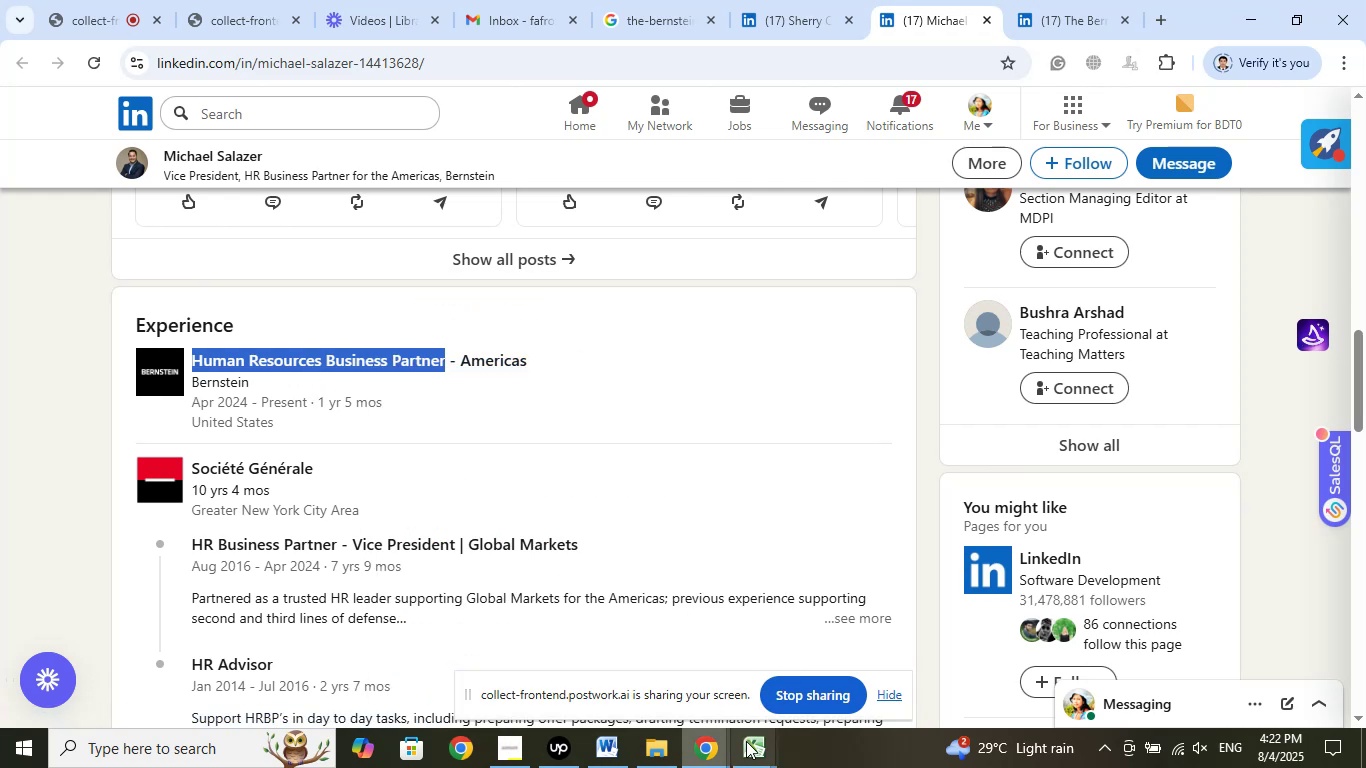 
left_click([751, 746])
 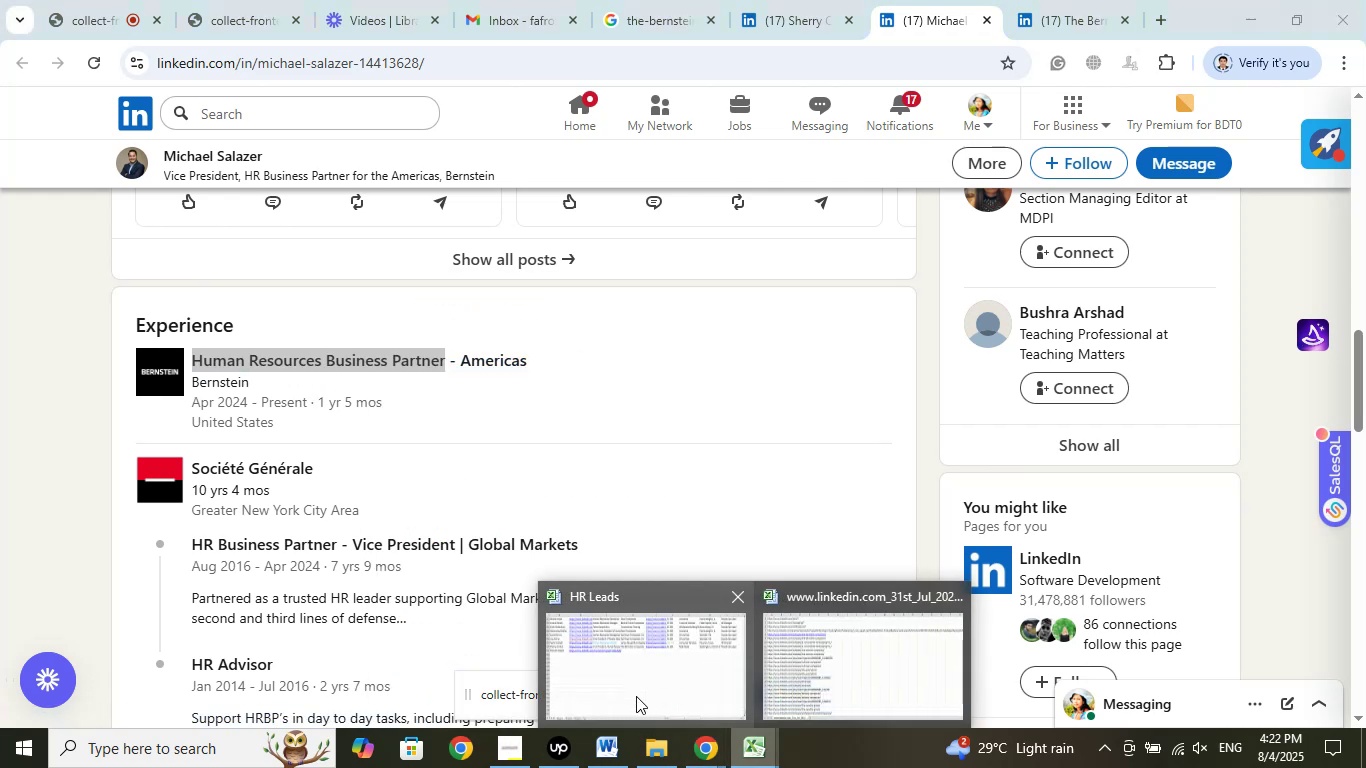 
double_click([634, 693])
 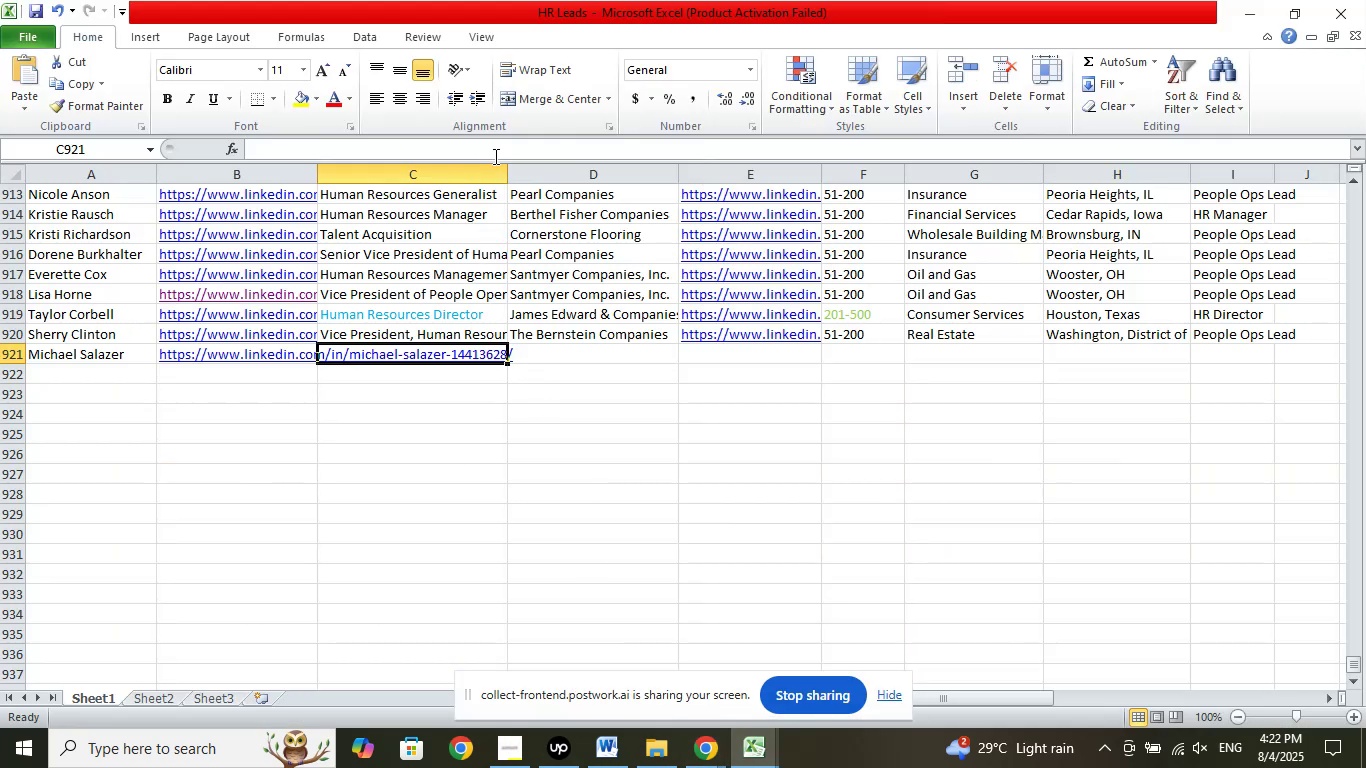 
left_click([512, 149])
 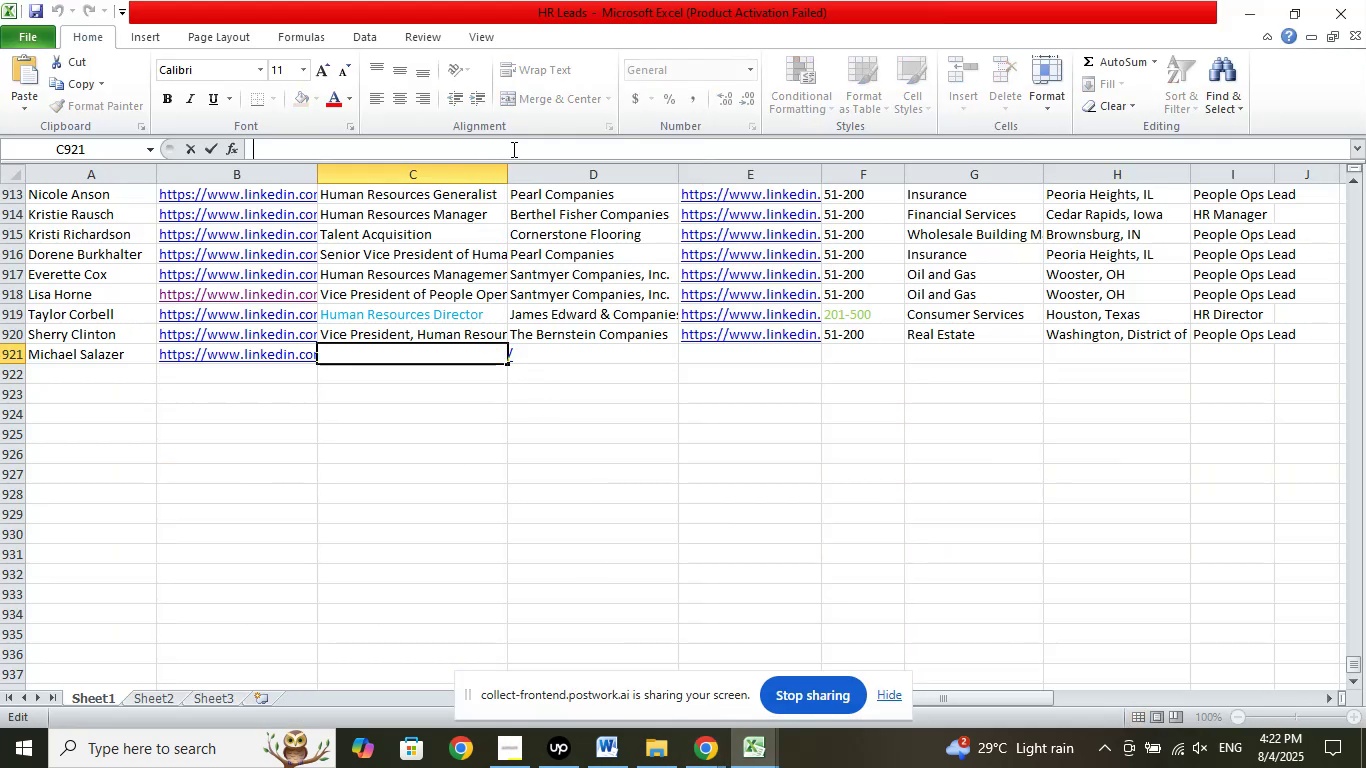 
right_click([512, 149])
 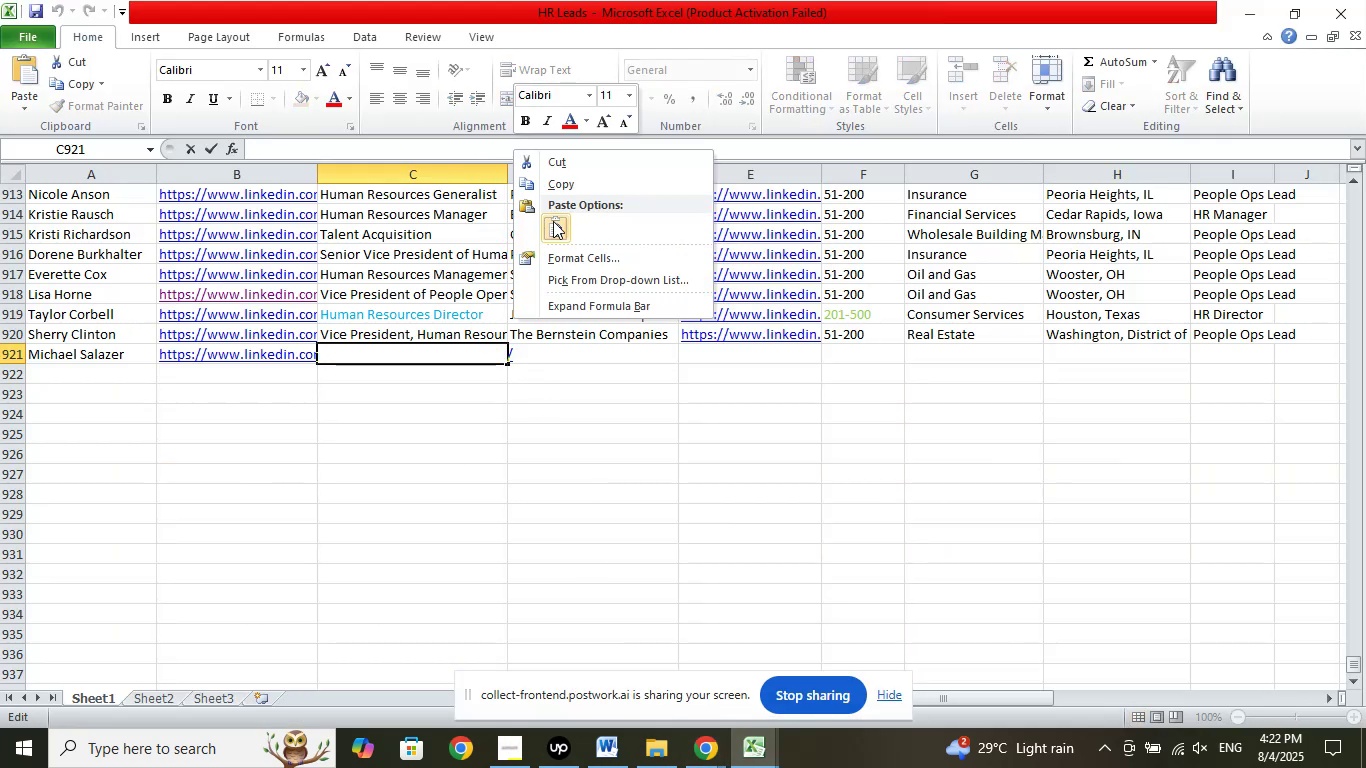 
left_click([553, 221])
 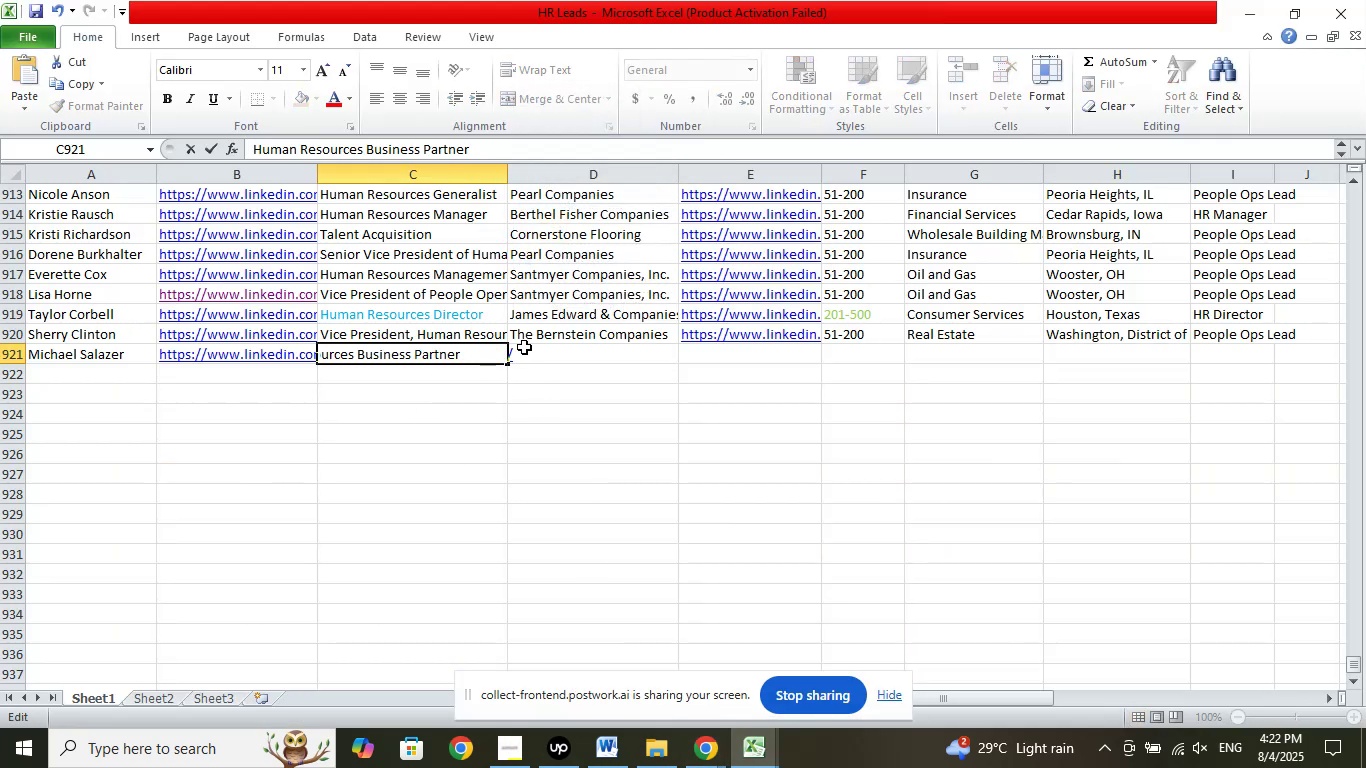 
left_click([541, 351])
 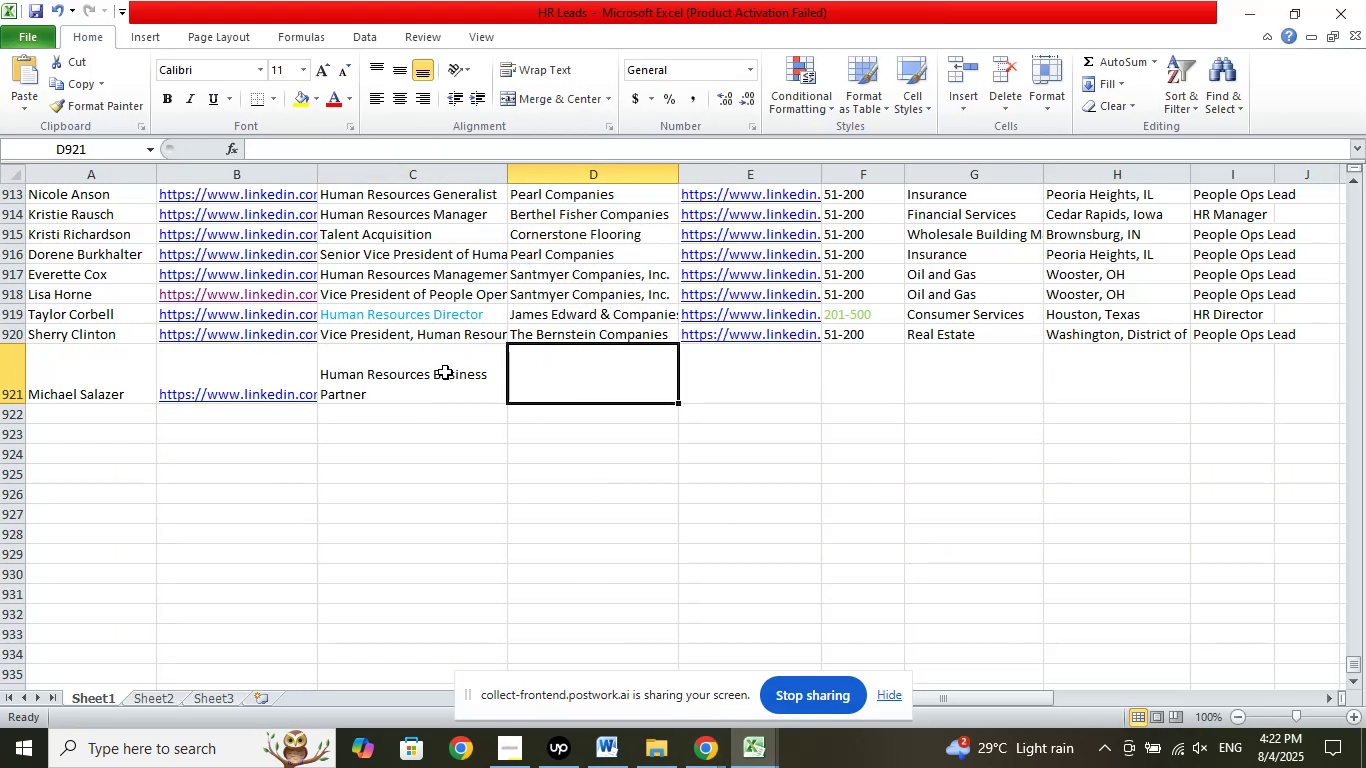 
left_click([443, 371])
 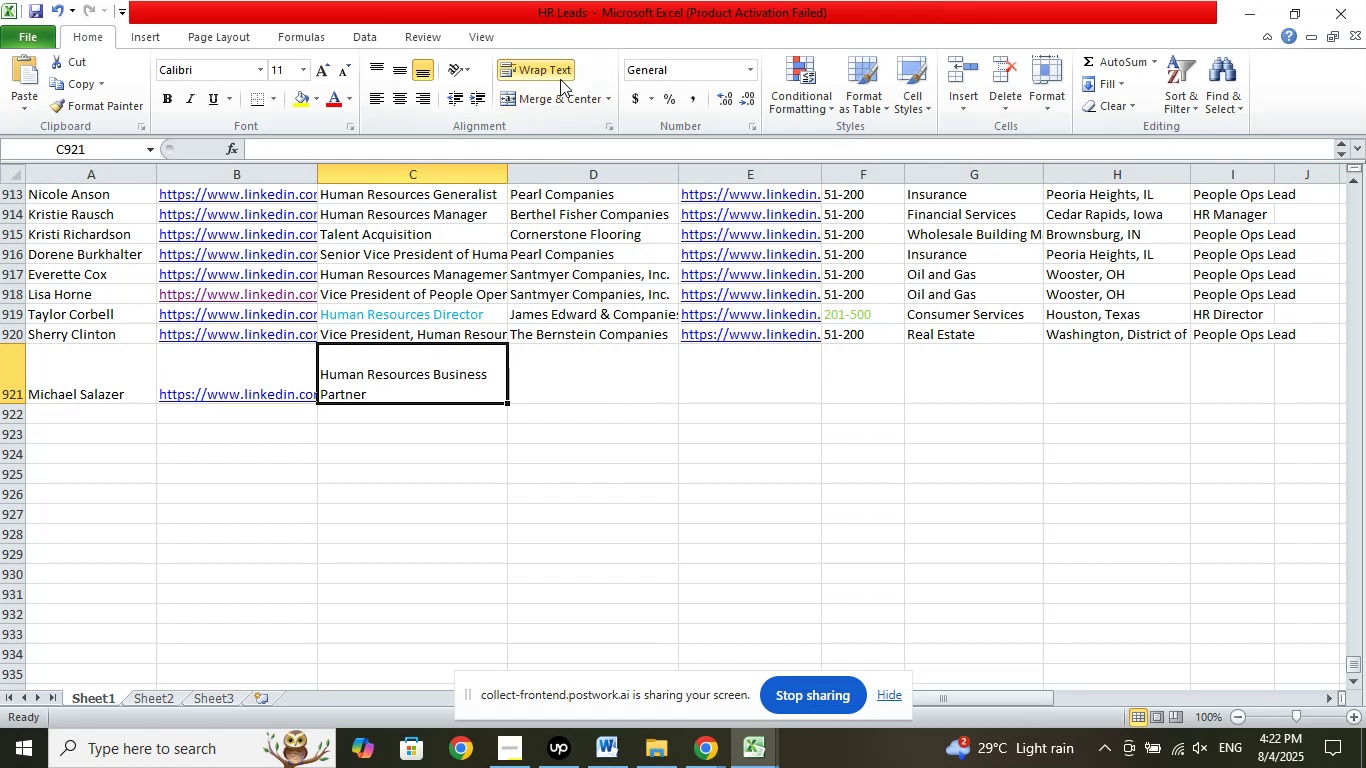 
left_click([560, 79])
 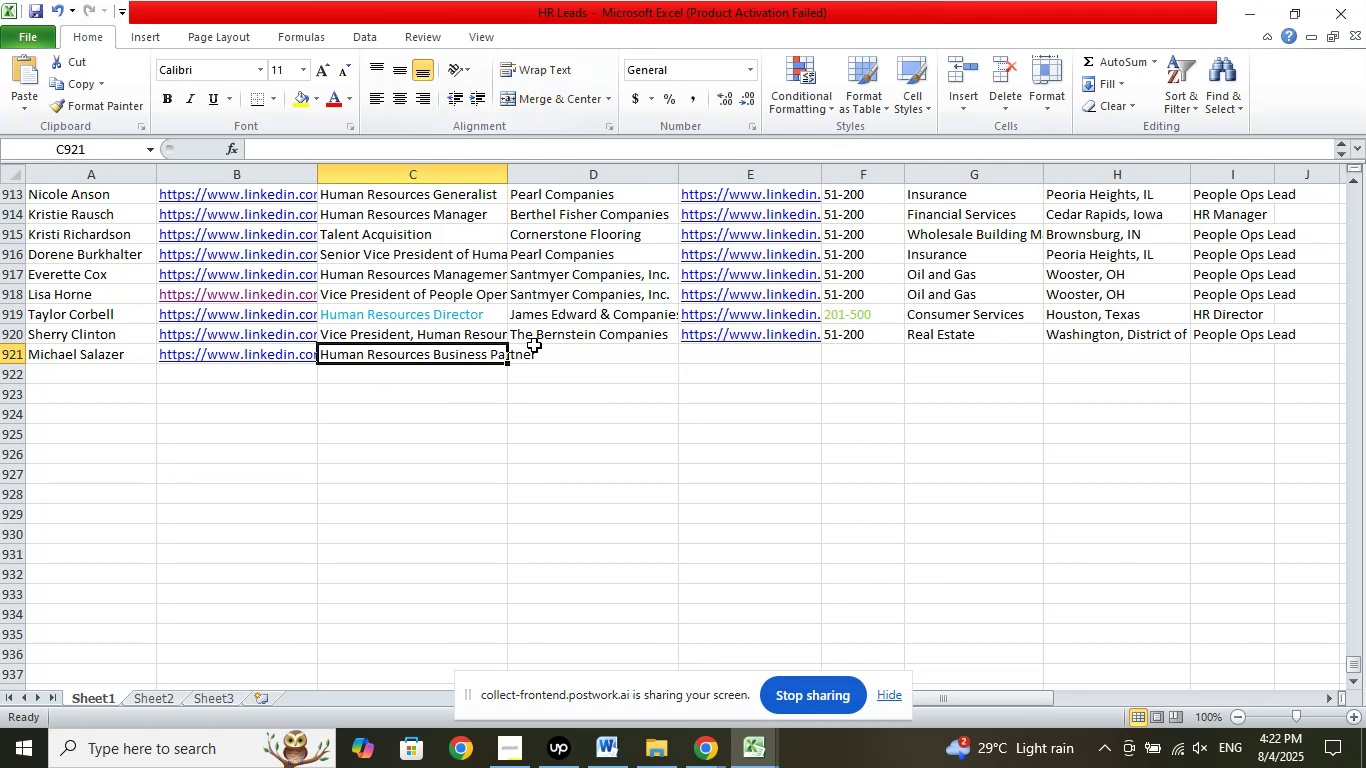 
left_click_drag(start_coordinate=[552, 355], to_coordinate=[545, 354])
 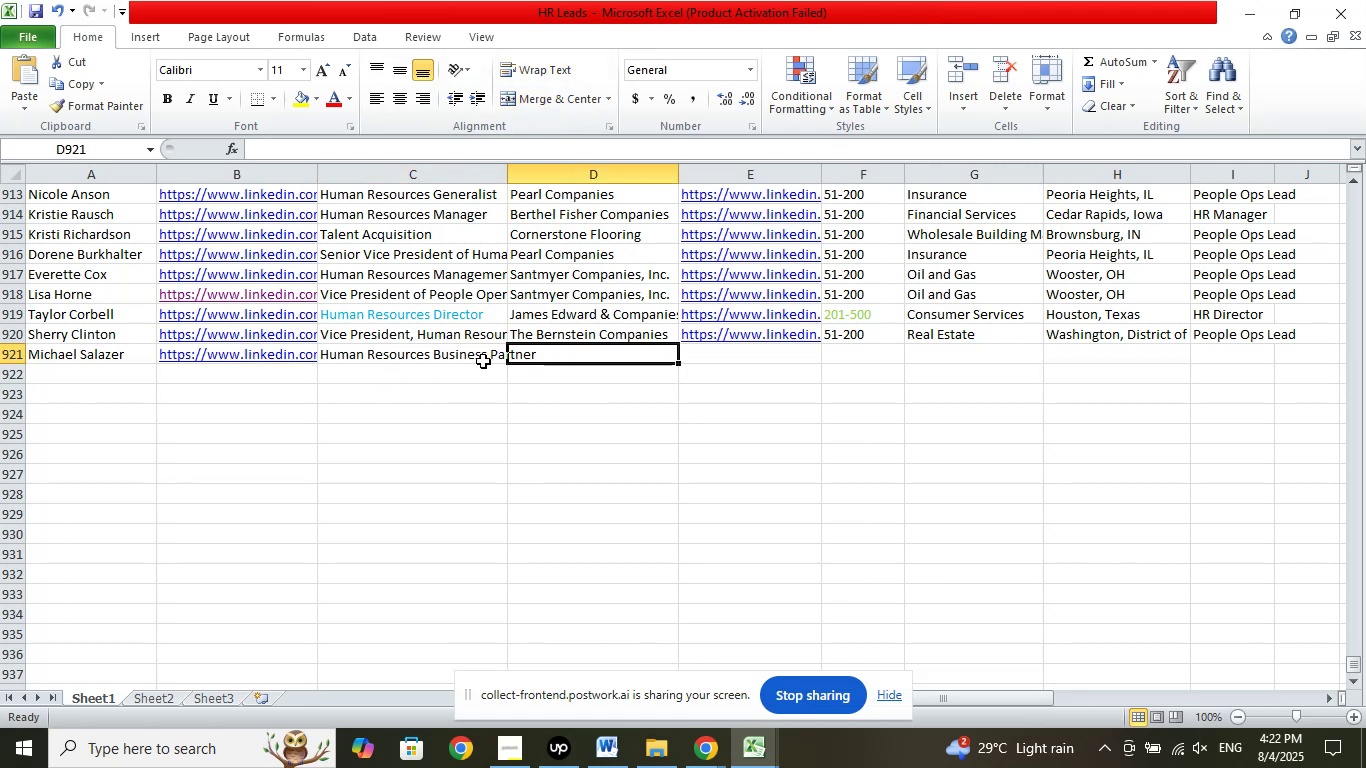 
double_click([483, 361])
 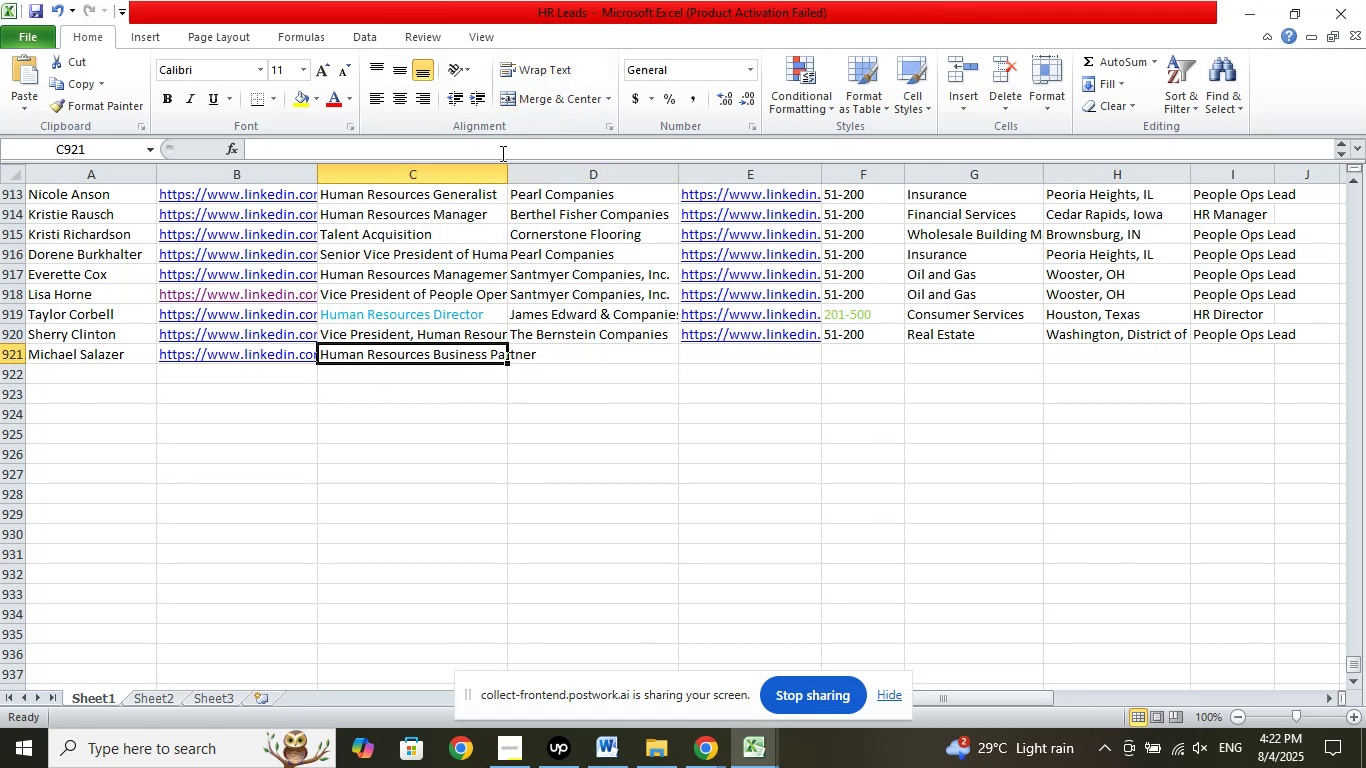 
left_click([501, 153])
 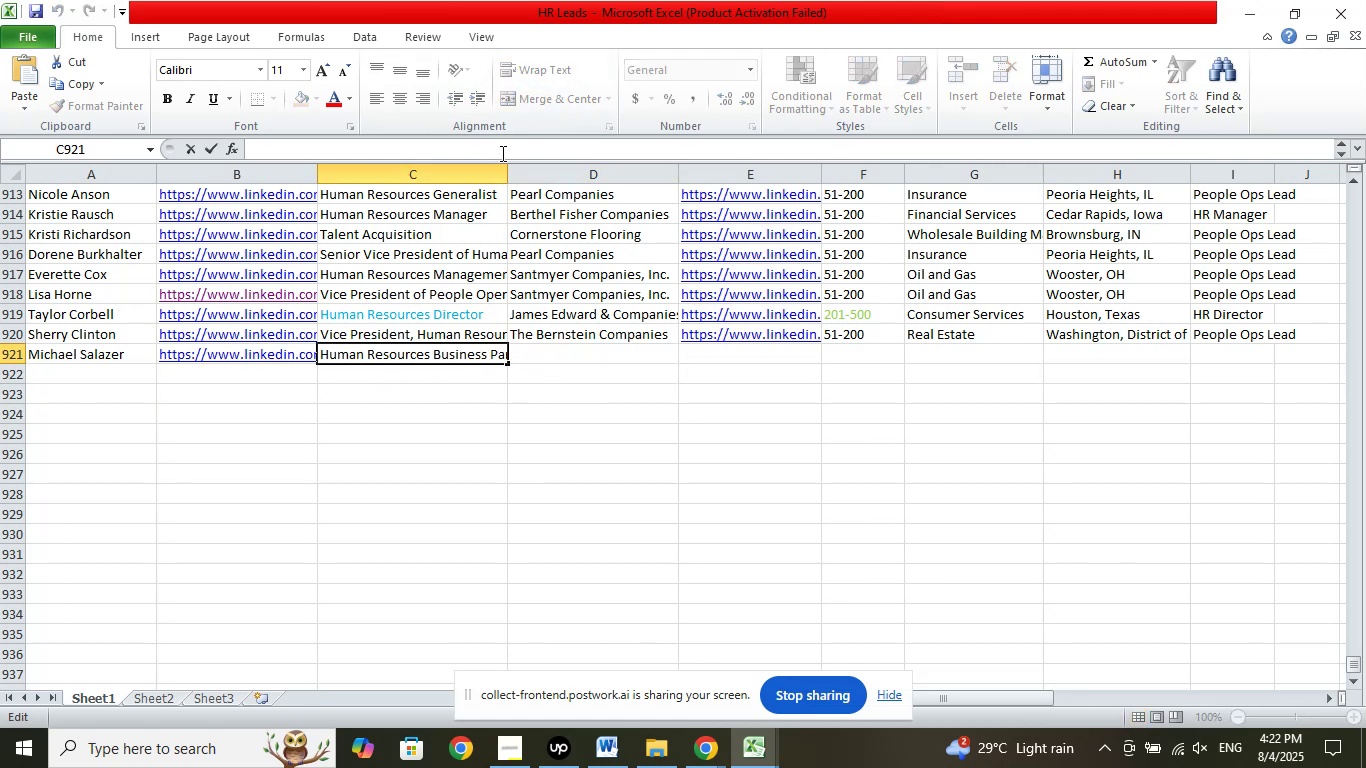 
key(Delete)
 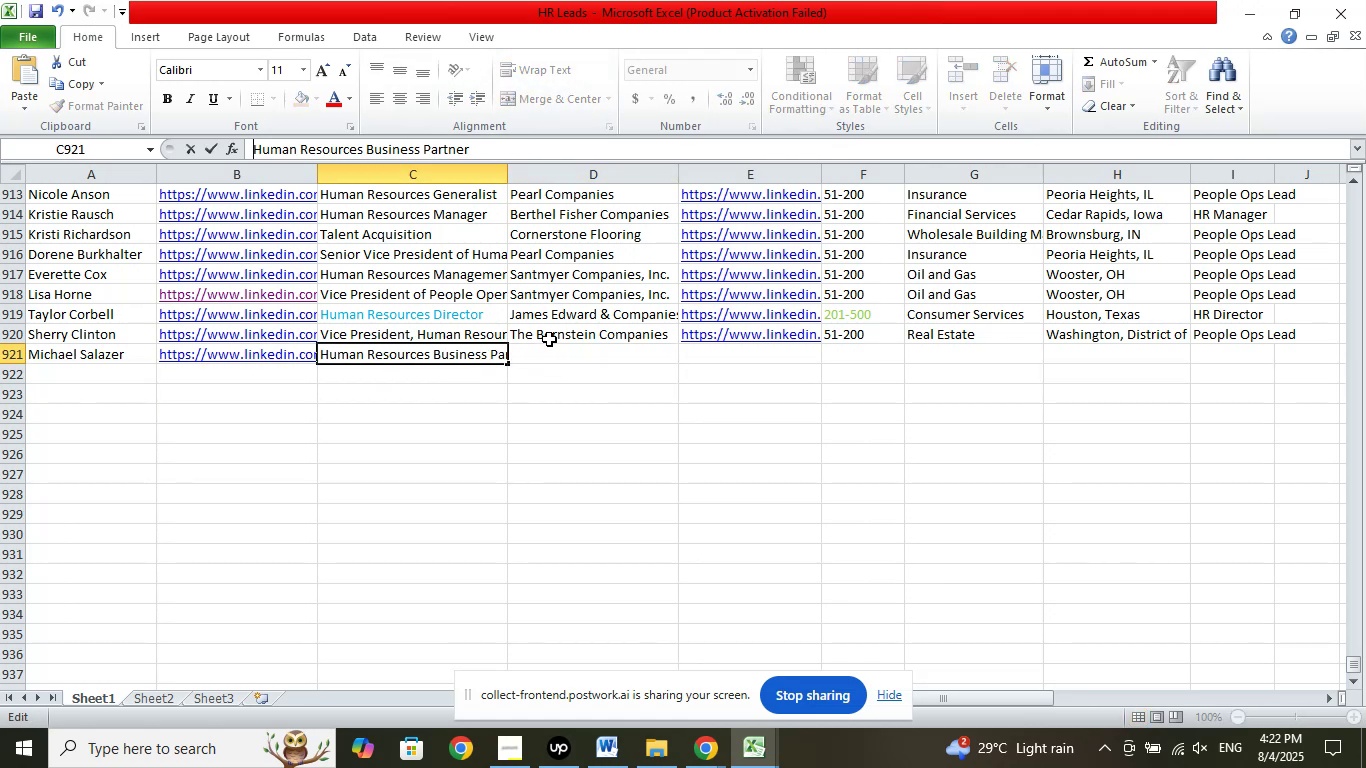 
left_click([558, 358])
 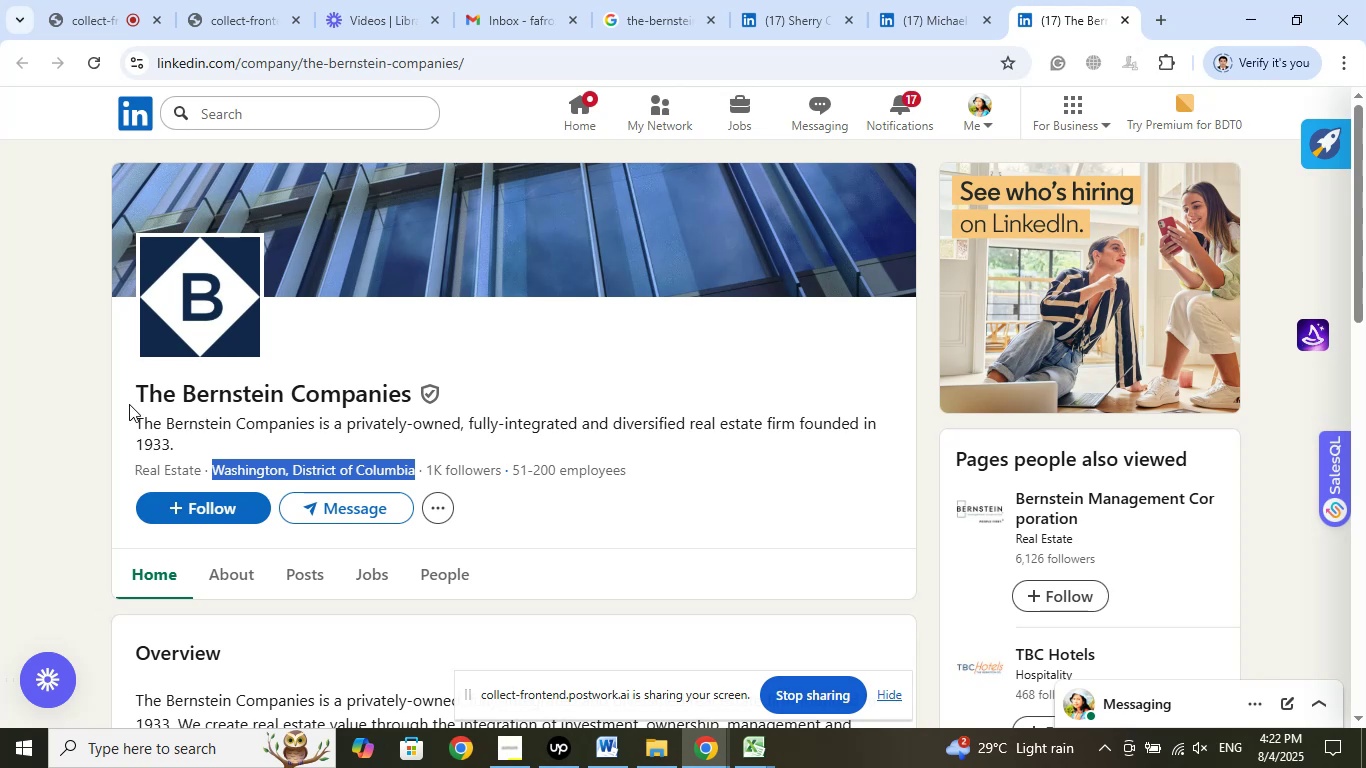 
wait(5.54)
 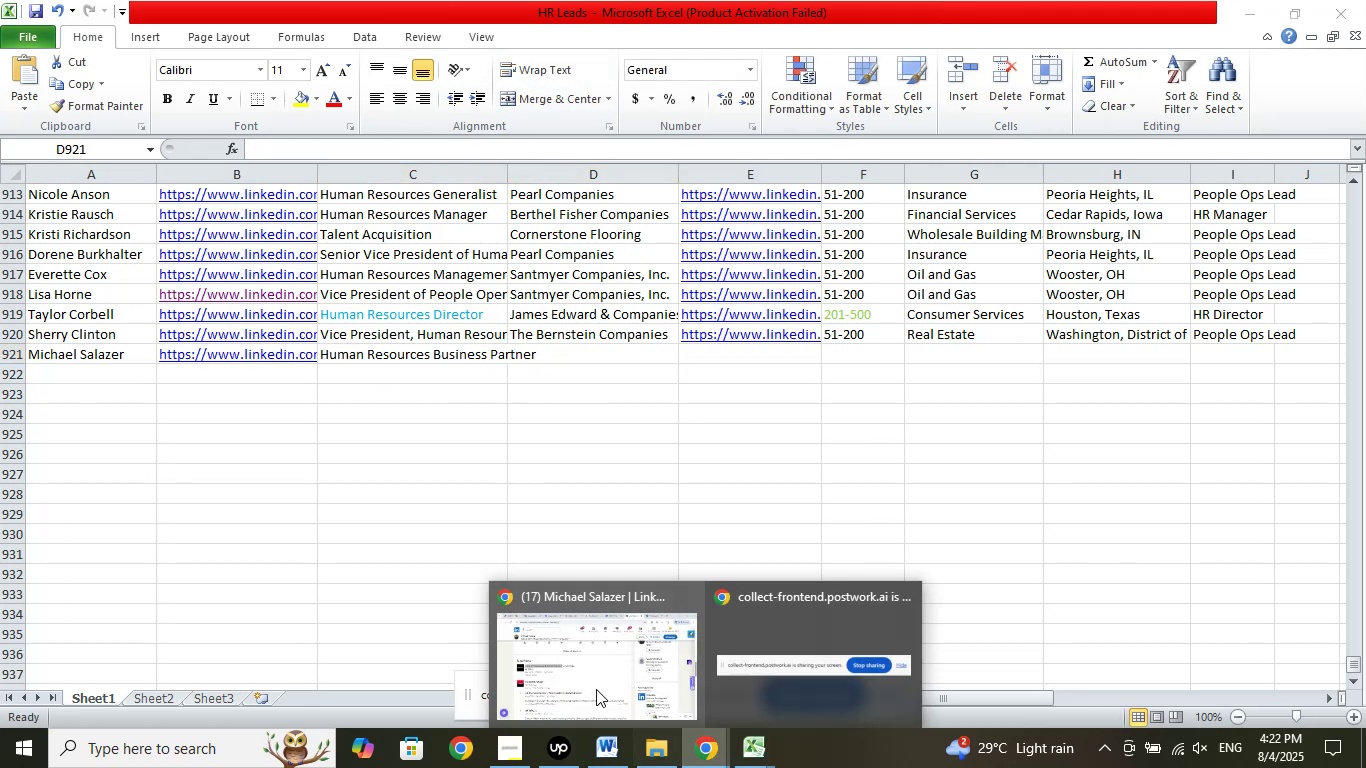 
left_click([755, 757])
 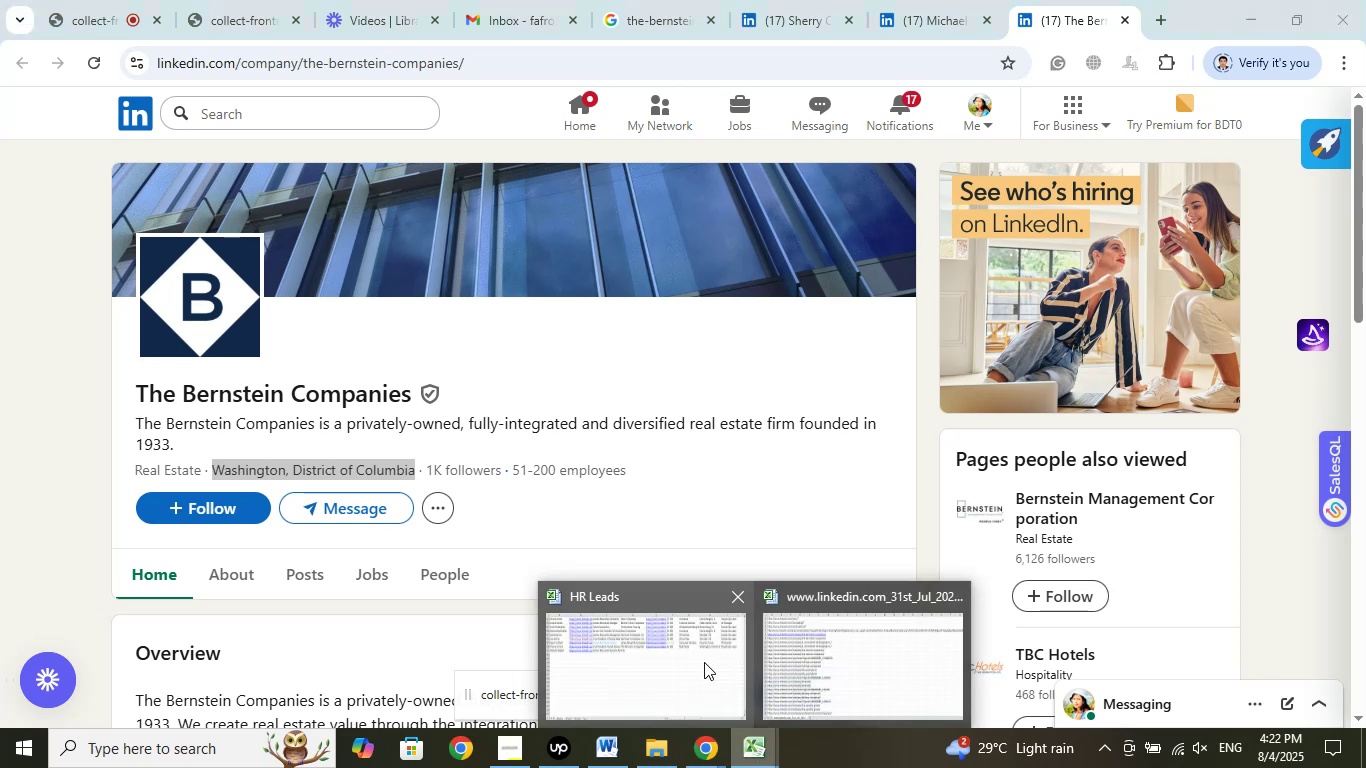 
left_click([678, 657])
 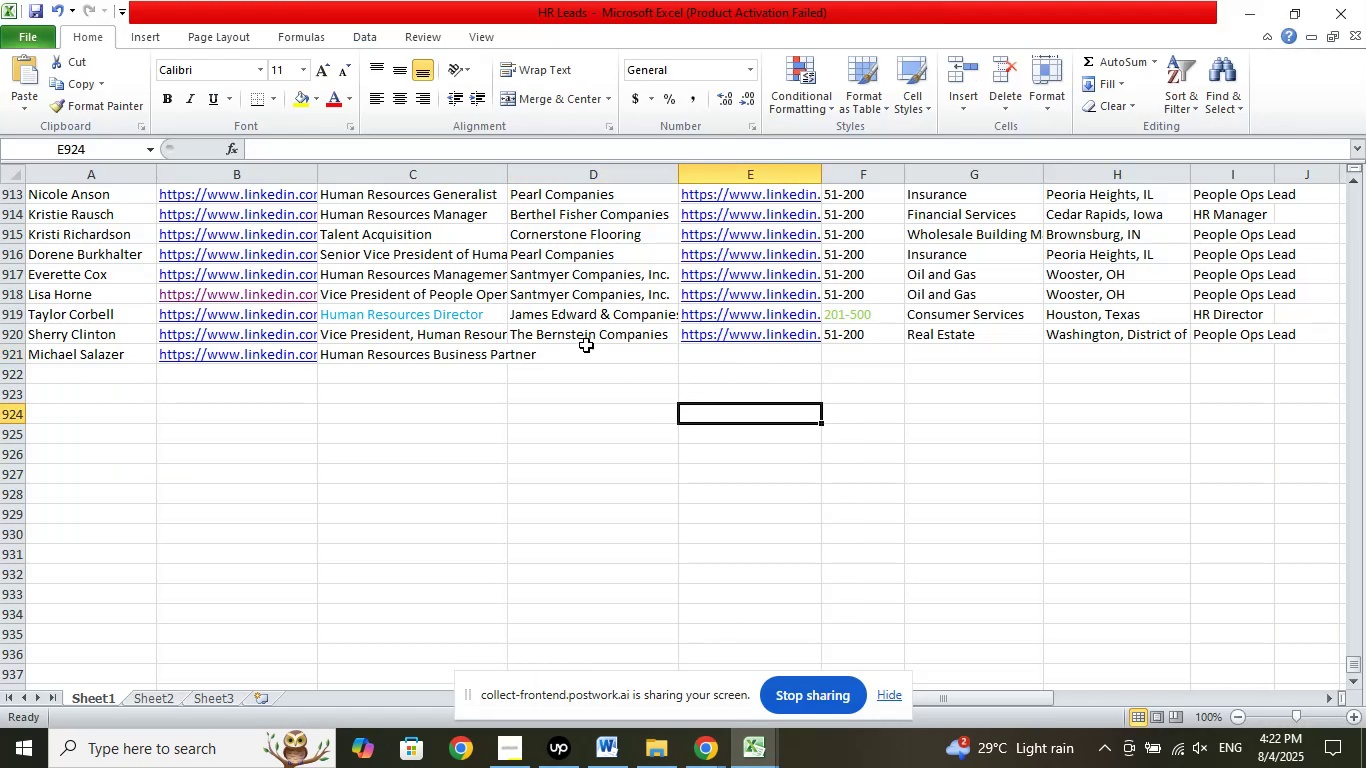 
left_click_drag(start_coordinate=[583, 338], to_coordinate=[714, 342])
 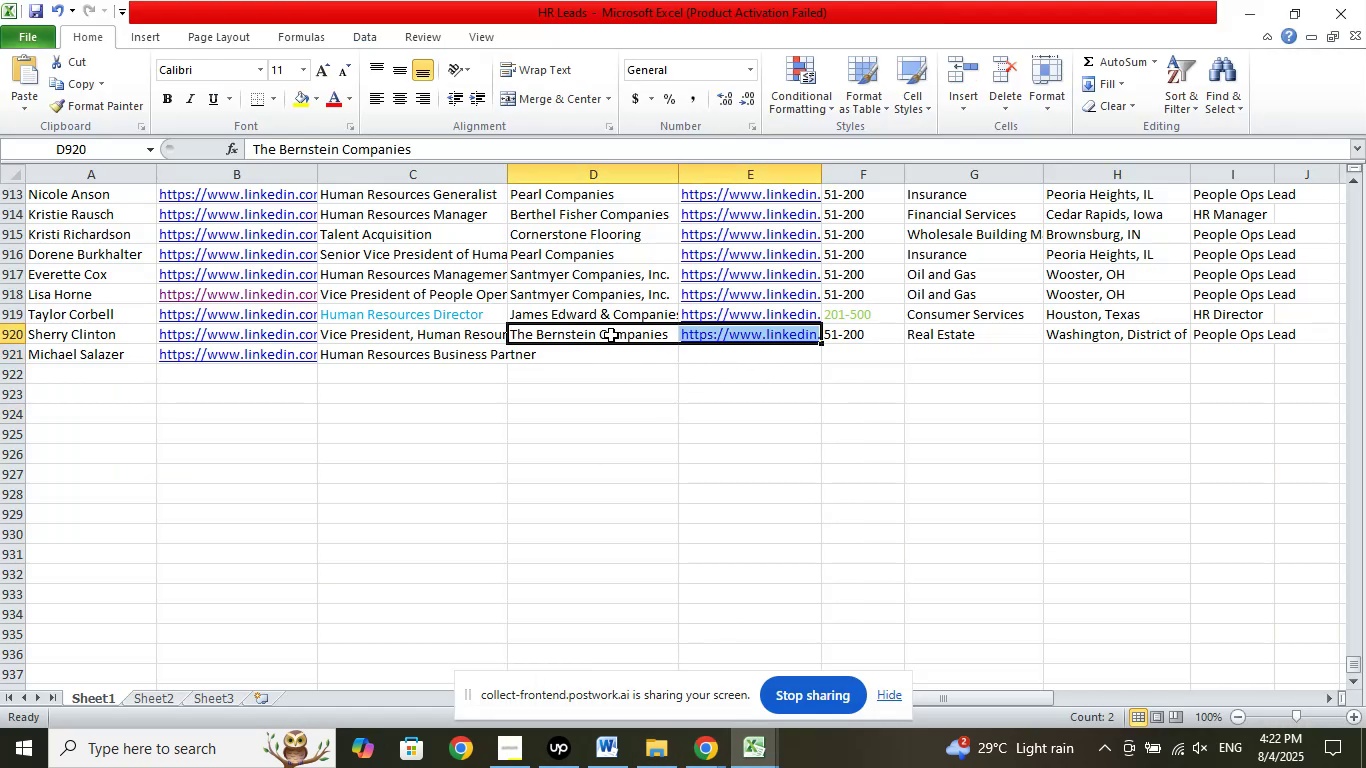 
right_click([611, 335])
 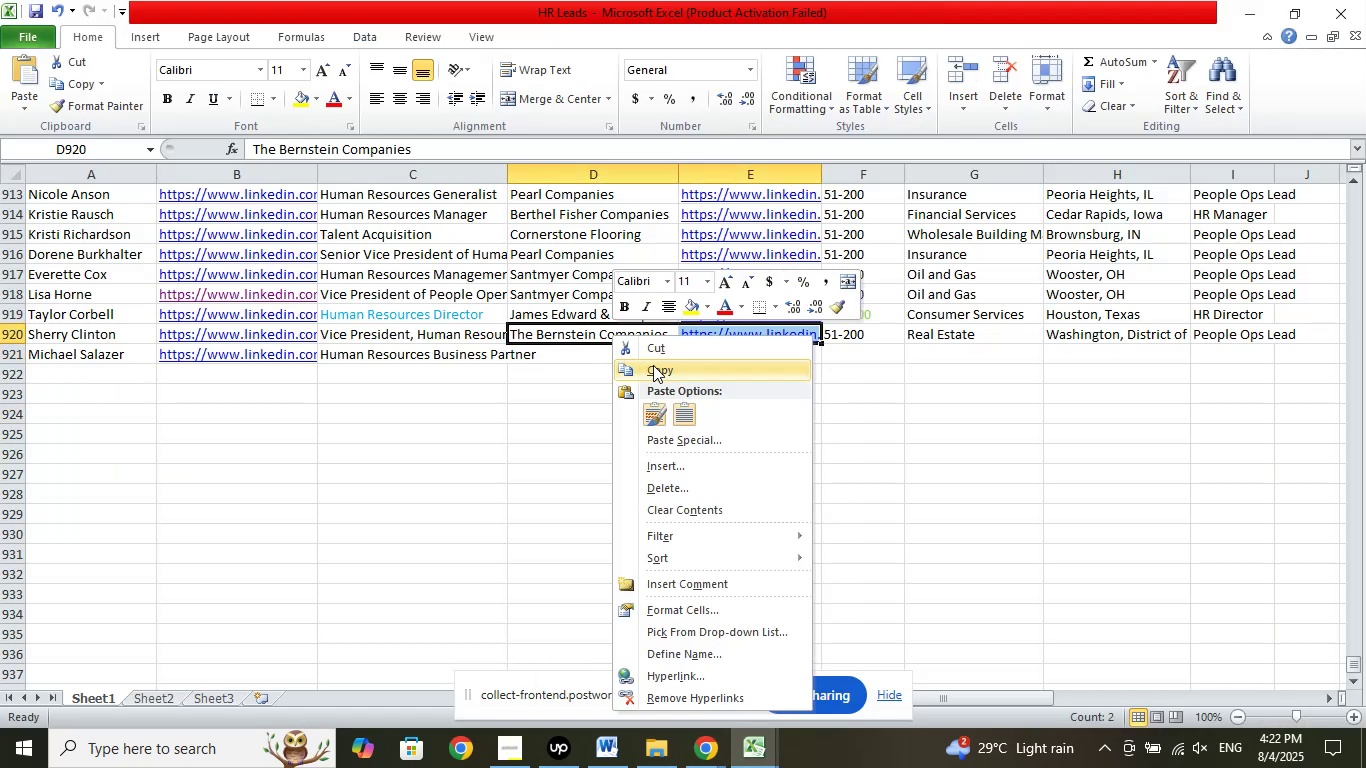 
left_click([655, 366])
 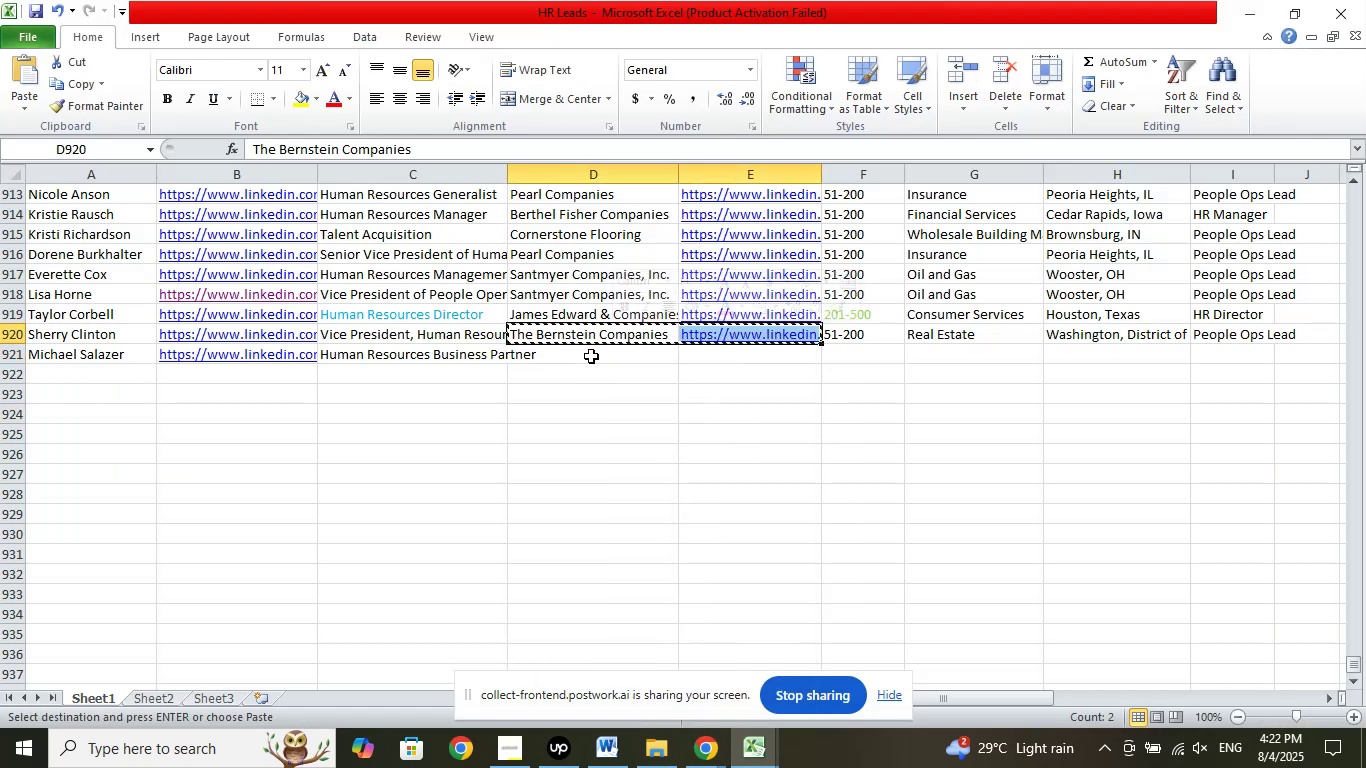 
left_click([591, 356])
 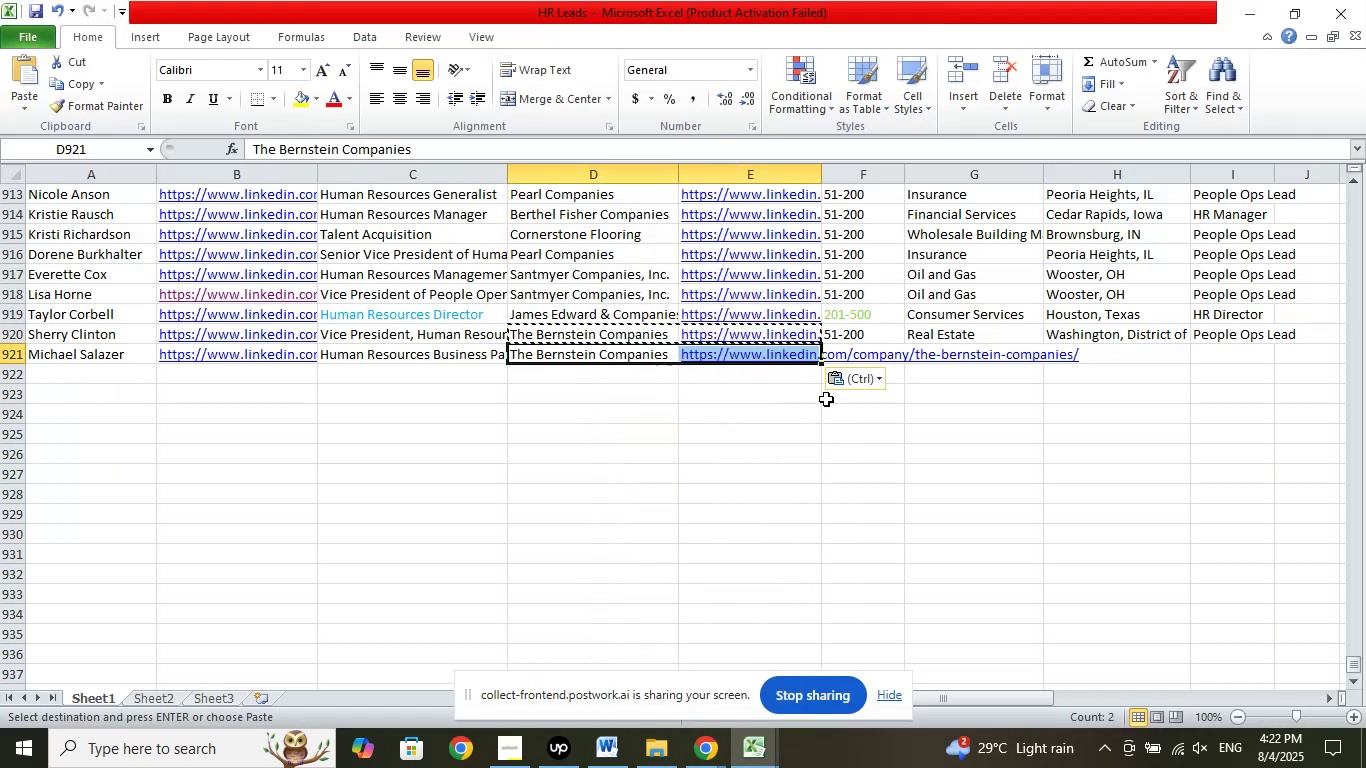 
left_click([733, 444])
 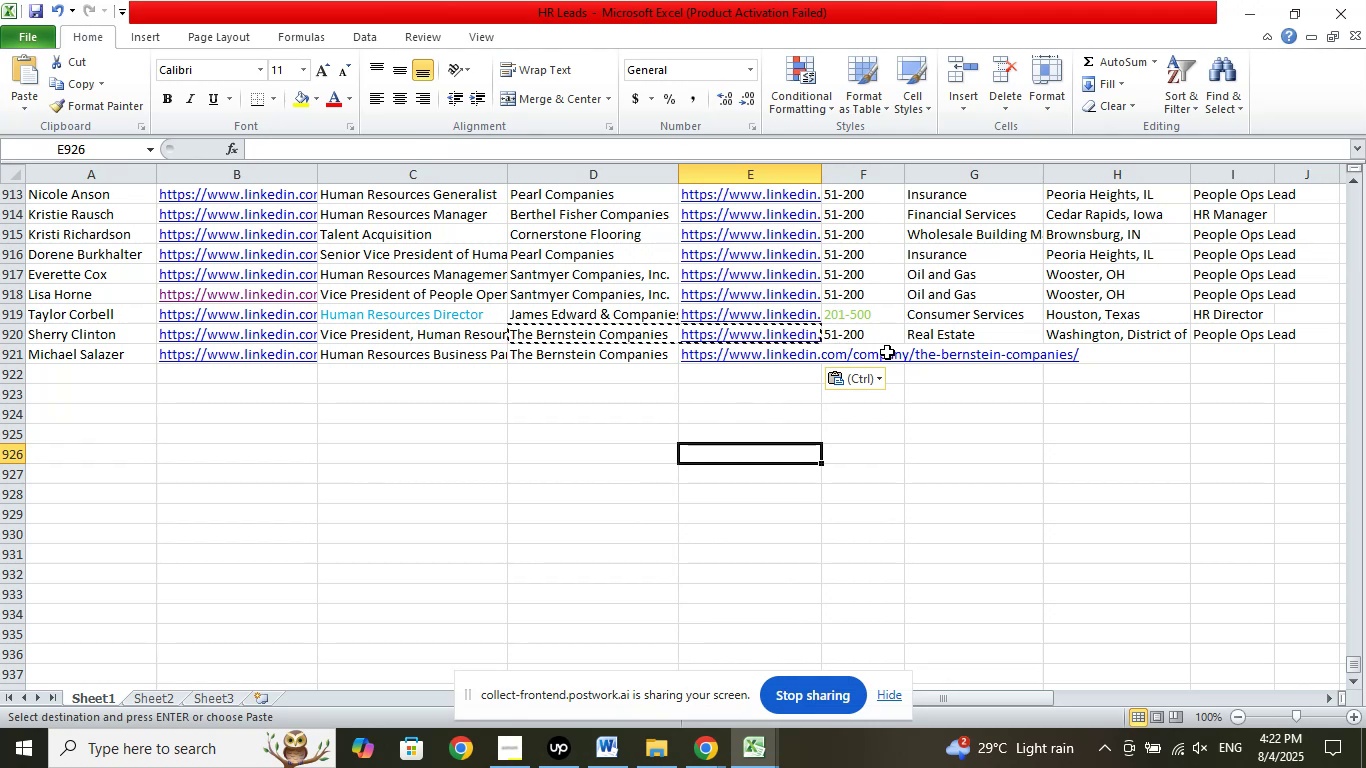 
left_click([884, 359])
 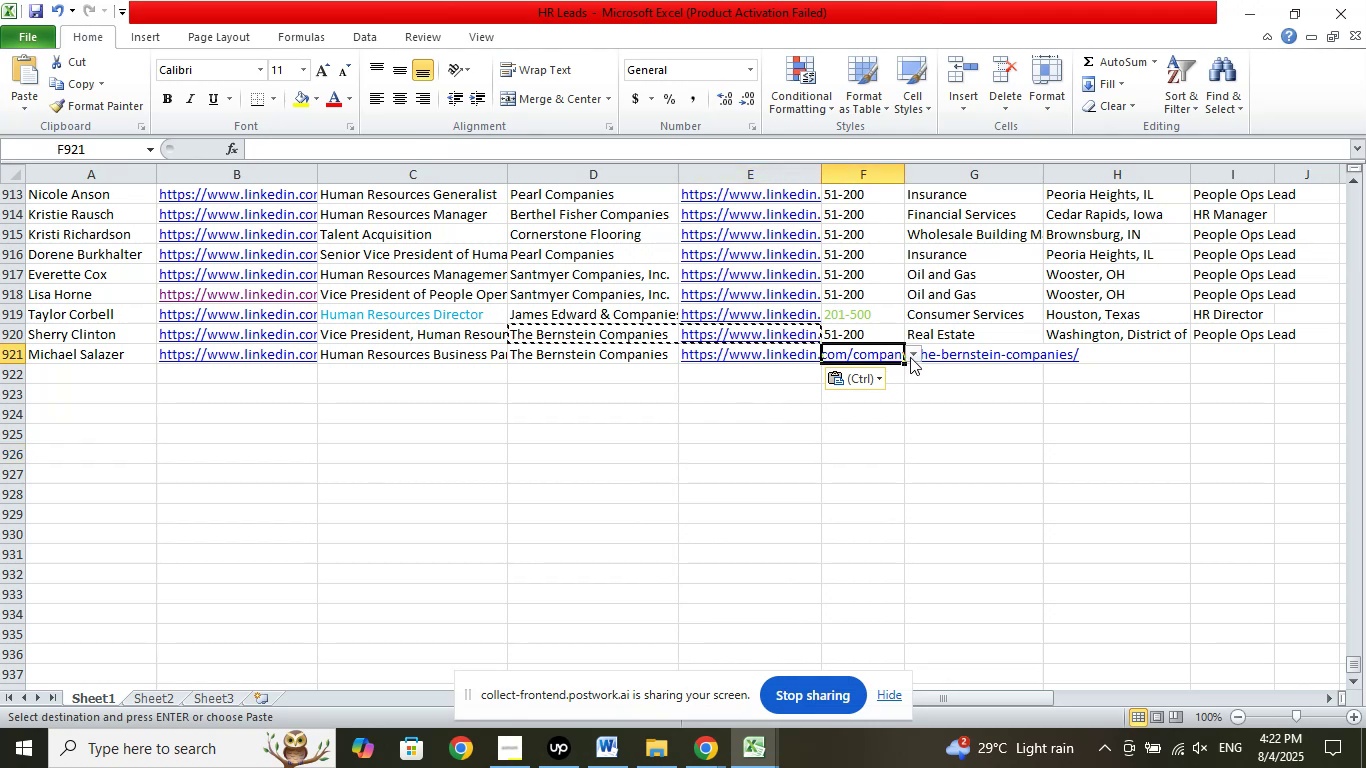 
left_click([911, 357])
 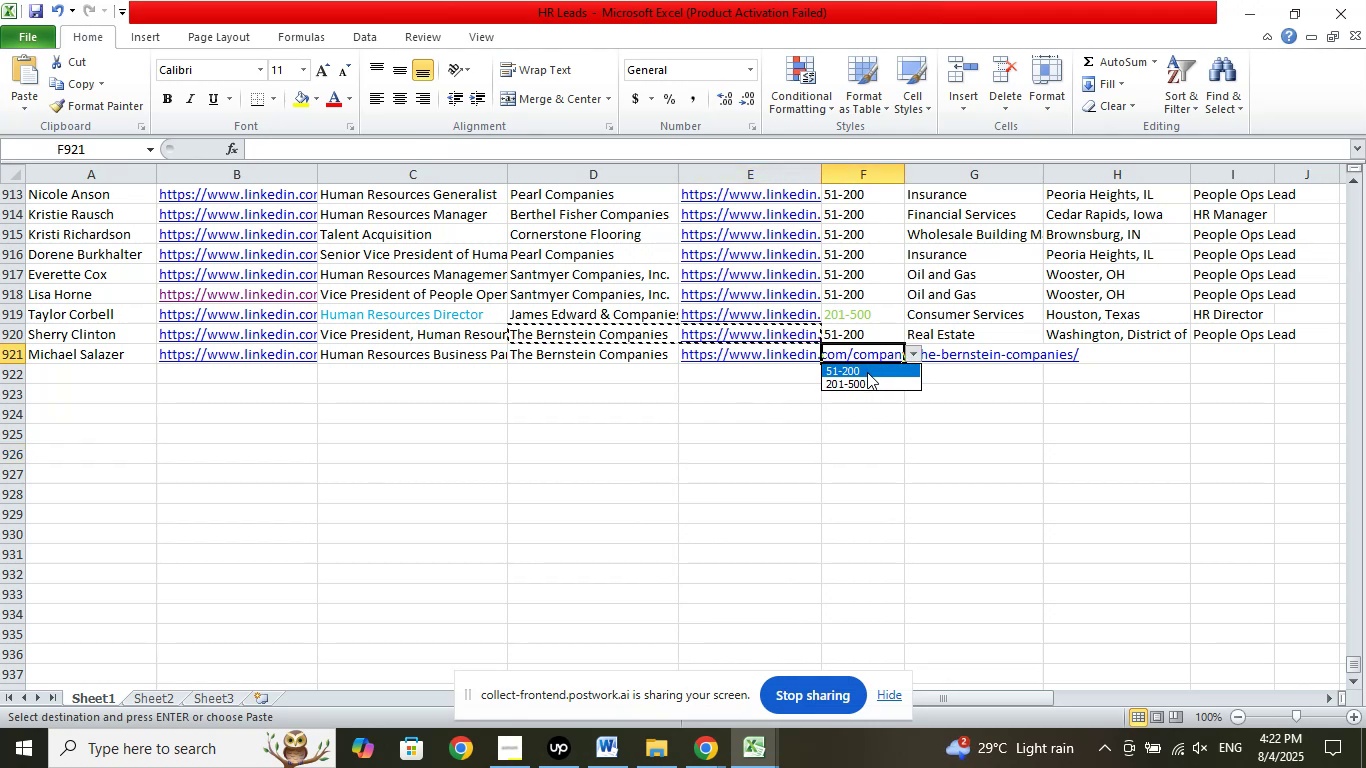 
left_click([867, 372])
 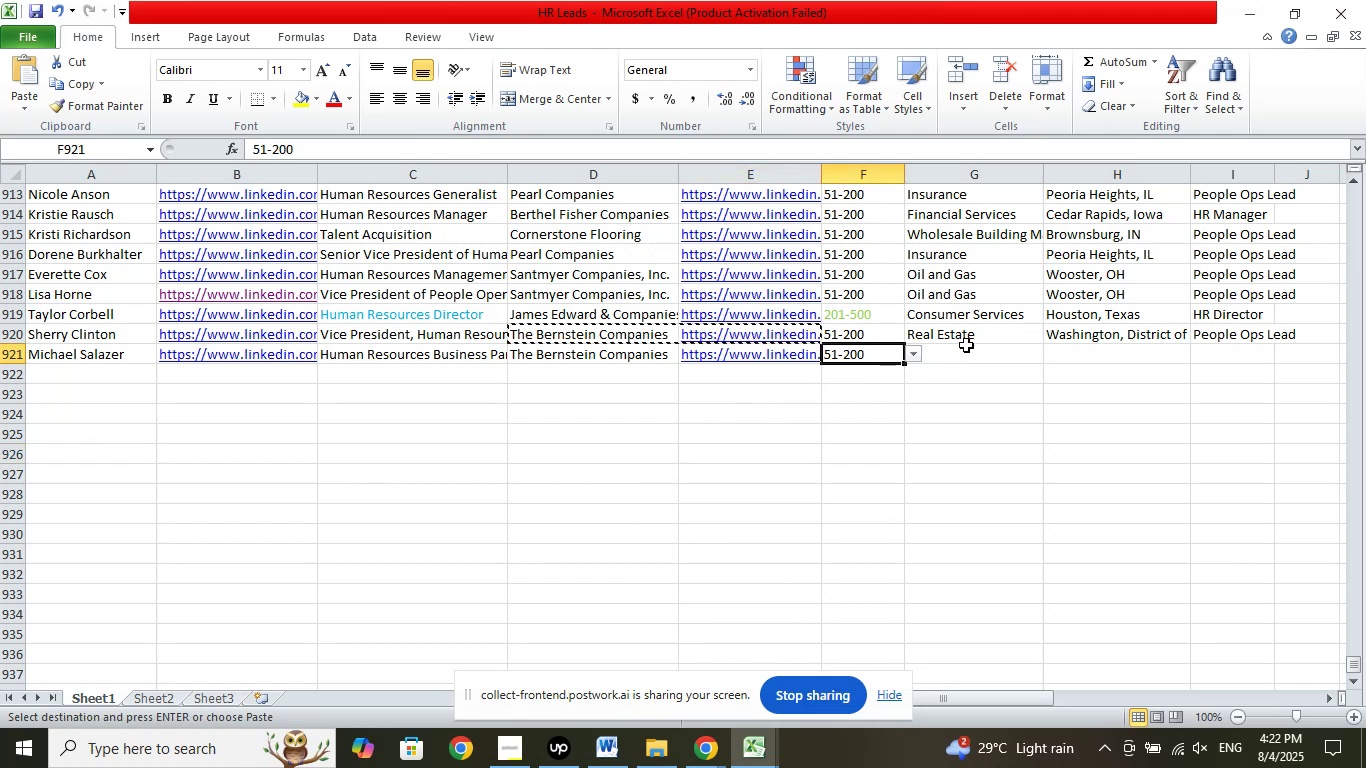 
left_click([1055, 342])
 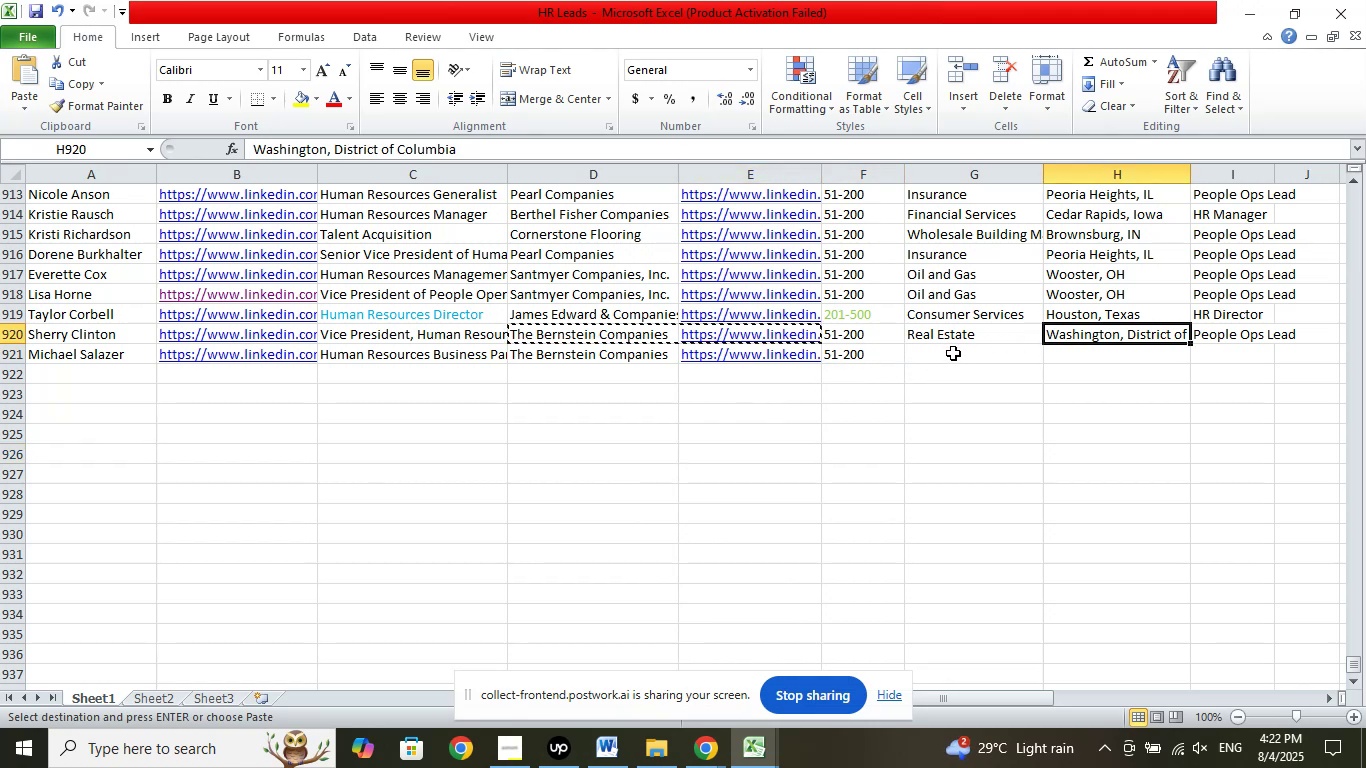 
left_click([953, 353])
 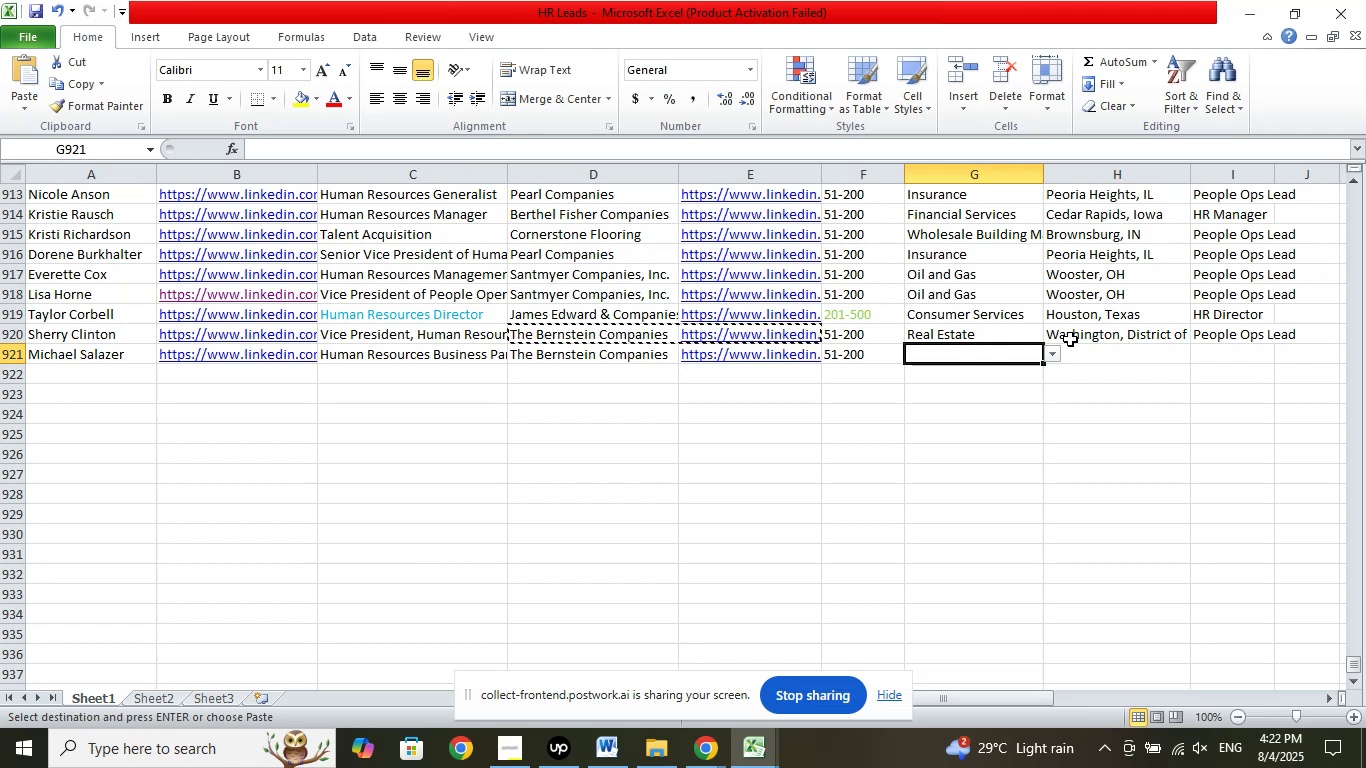 
right_click([1073, 339])
 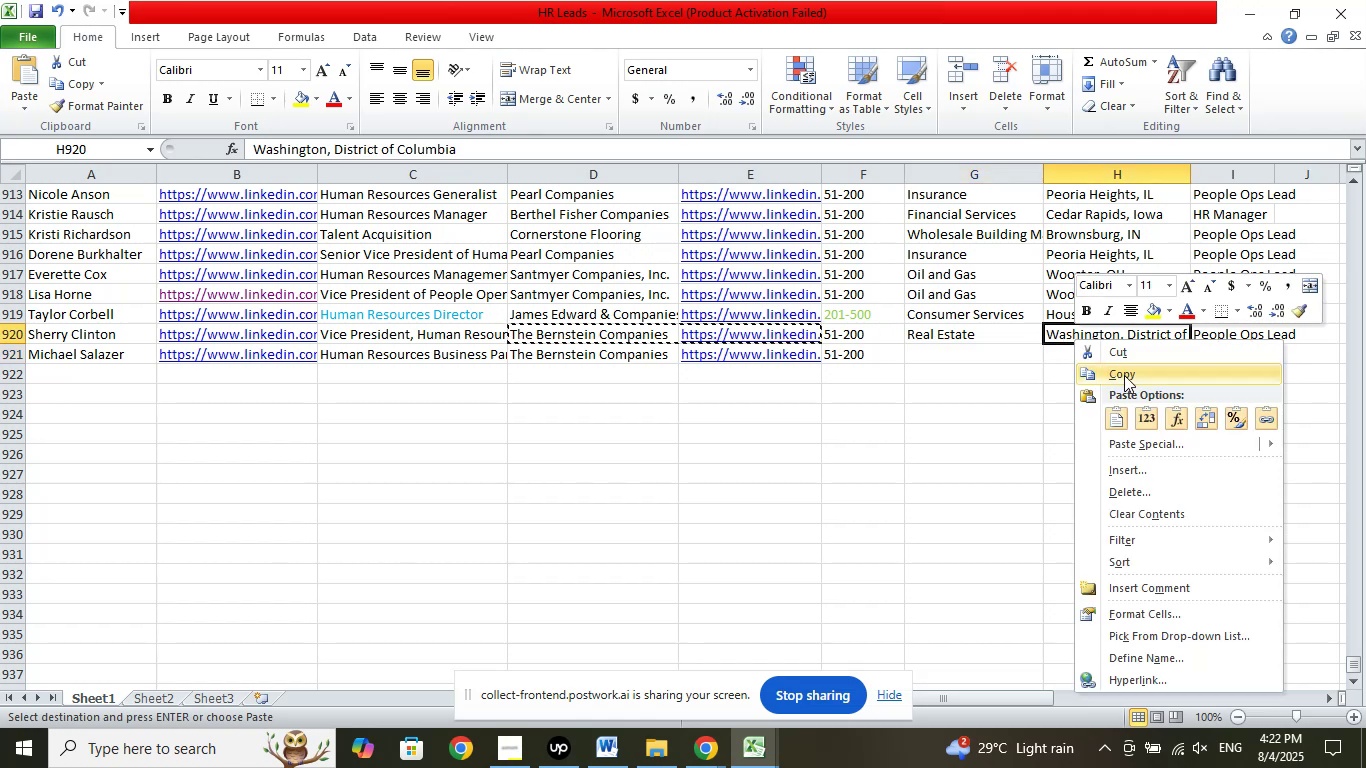 
left_click([1124, 375])
 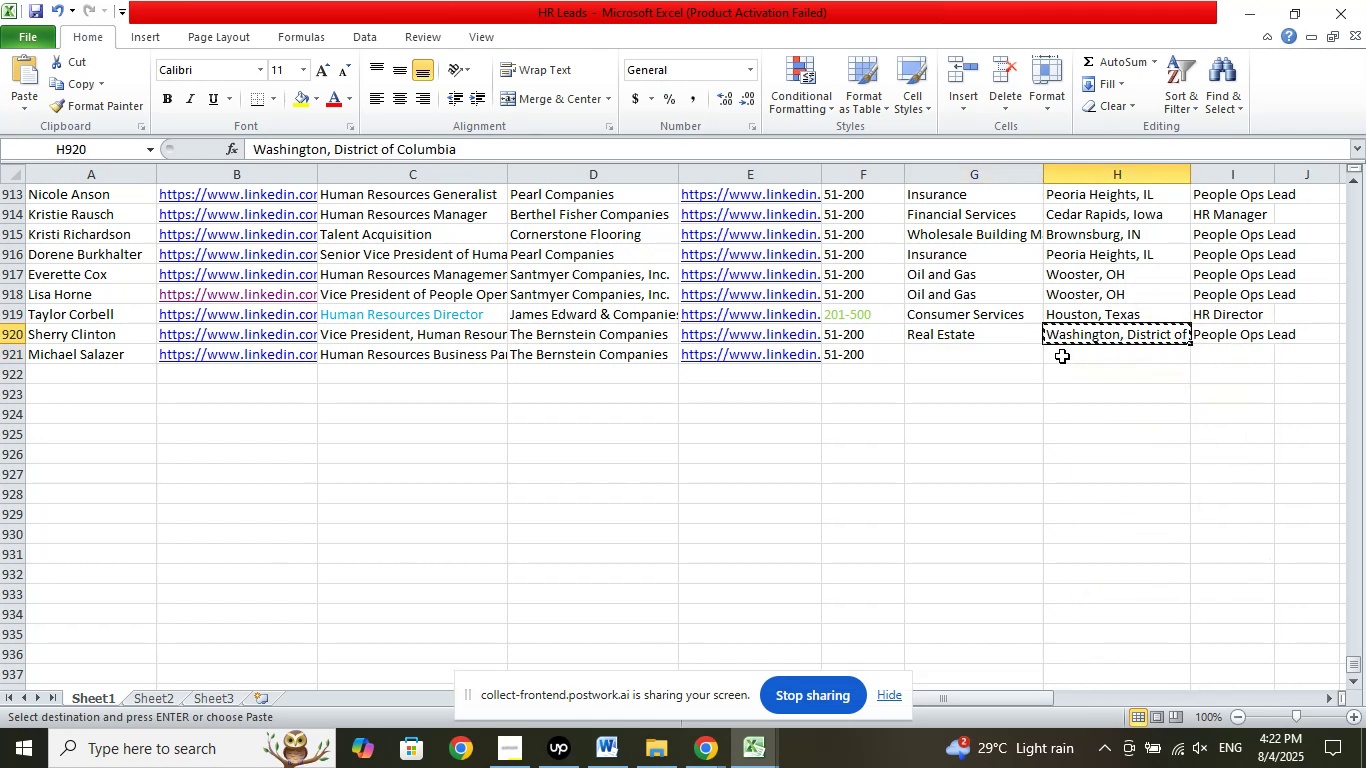 
left_click([1062, 356])
 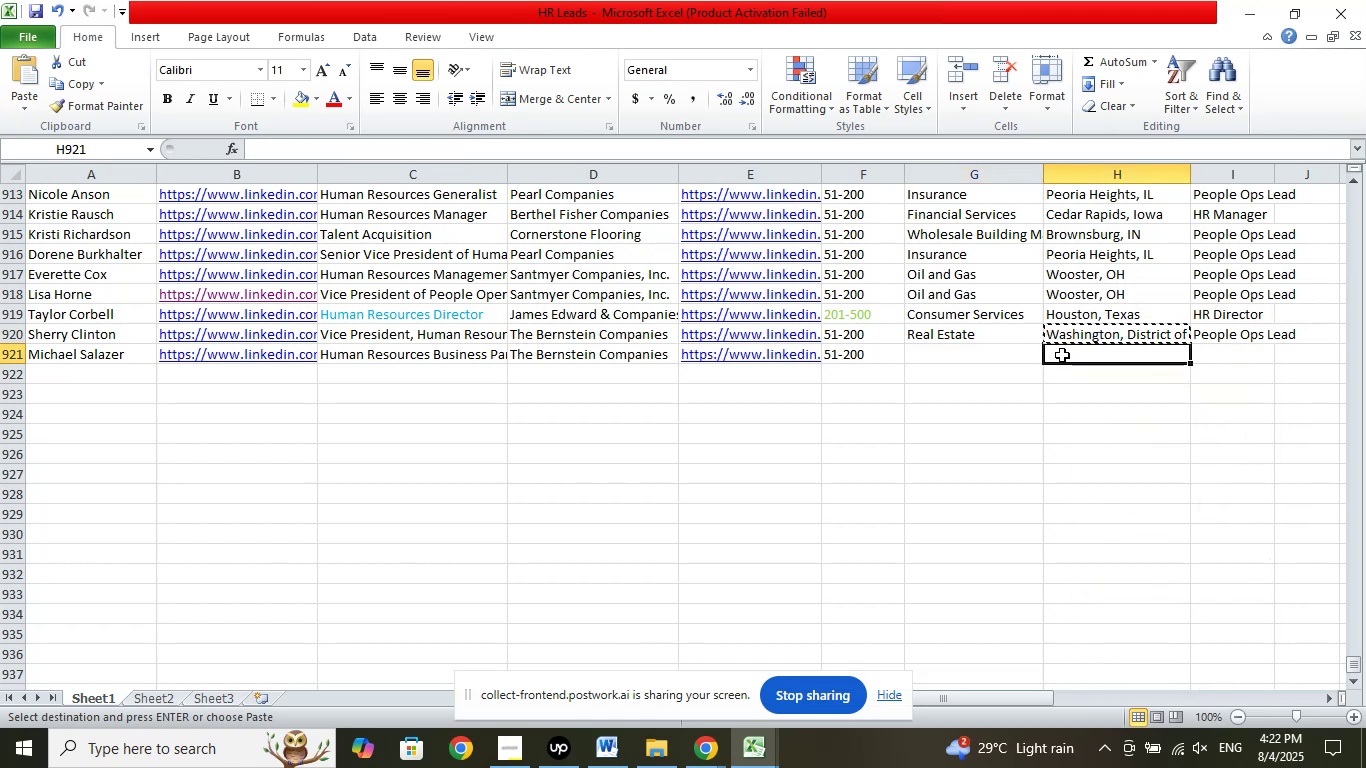 
right_click([1062, 355])
 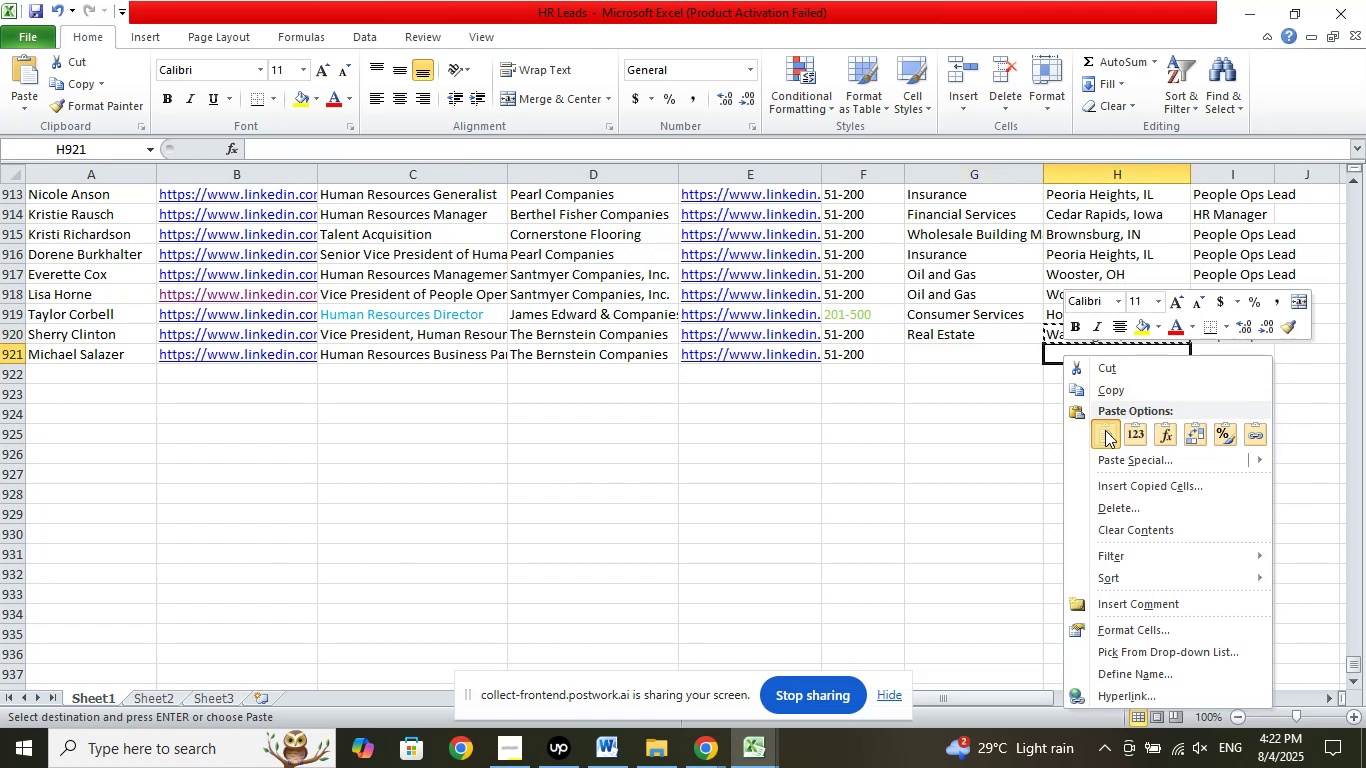 
double_click([1050, 432])
 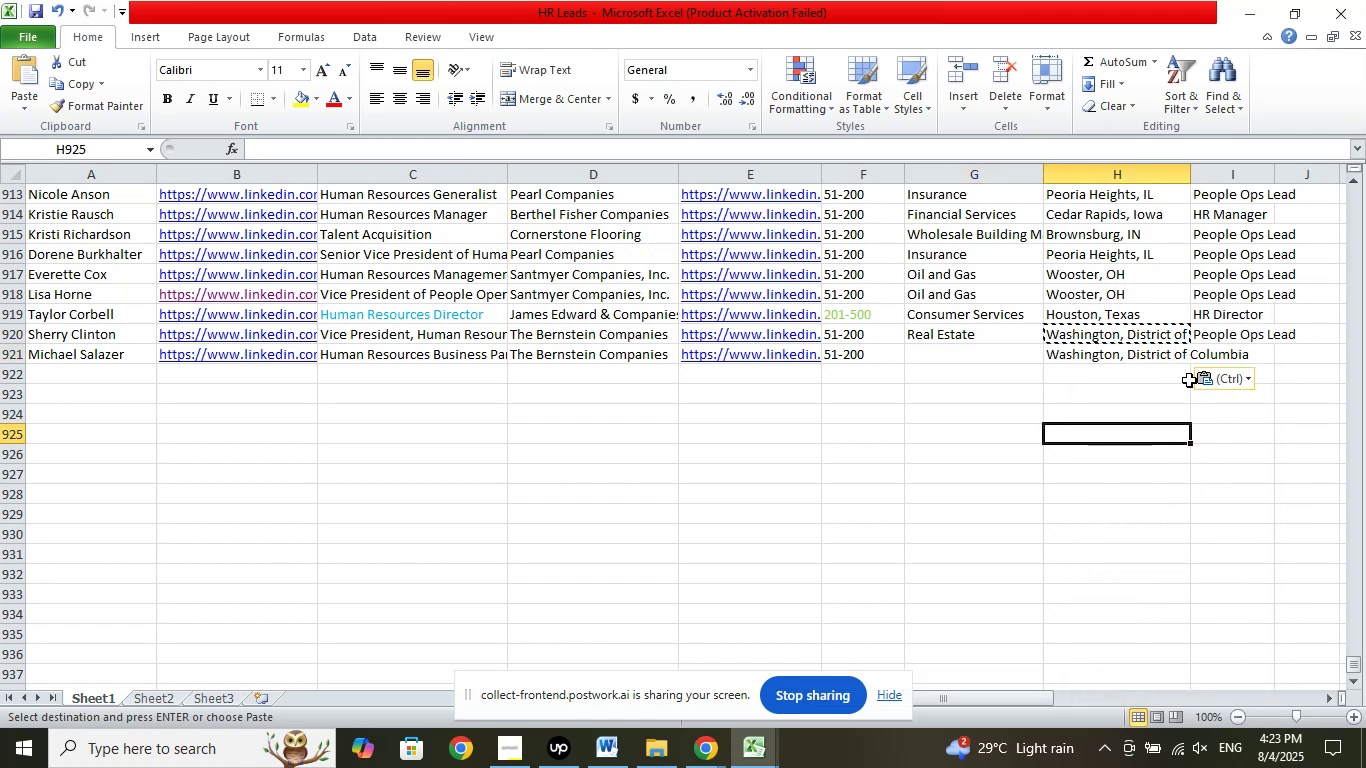 
wait(6.37)
 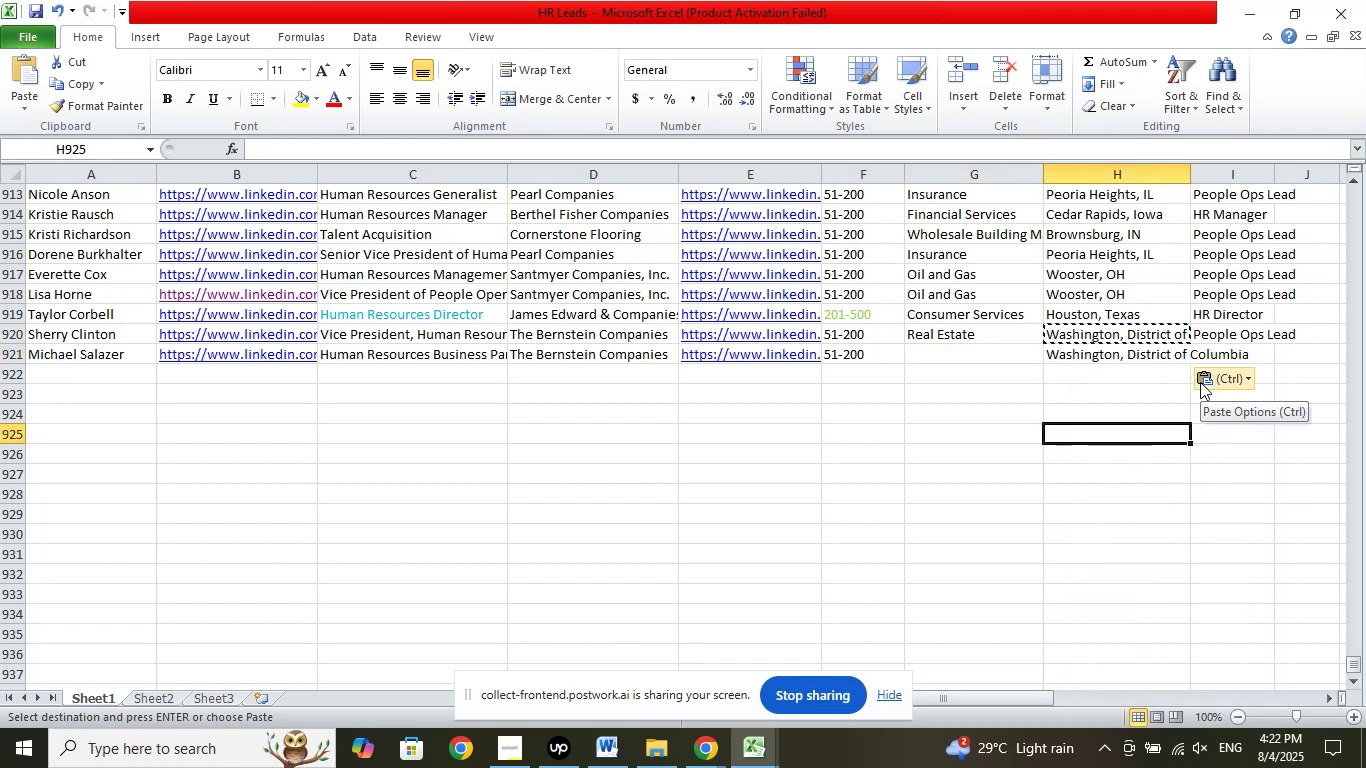 
left_click([1229, 342])
 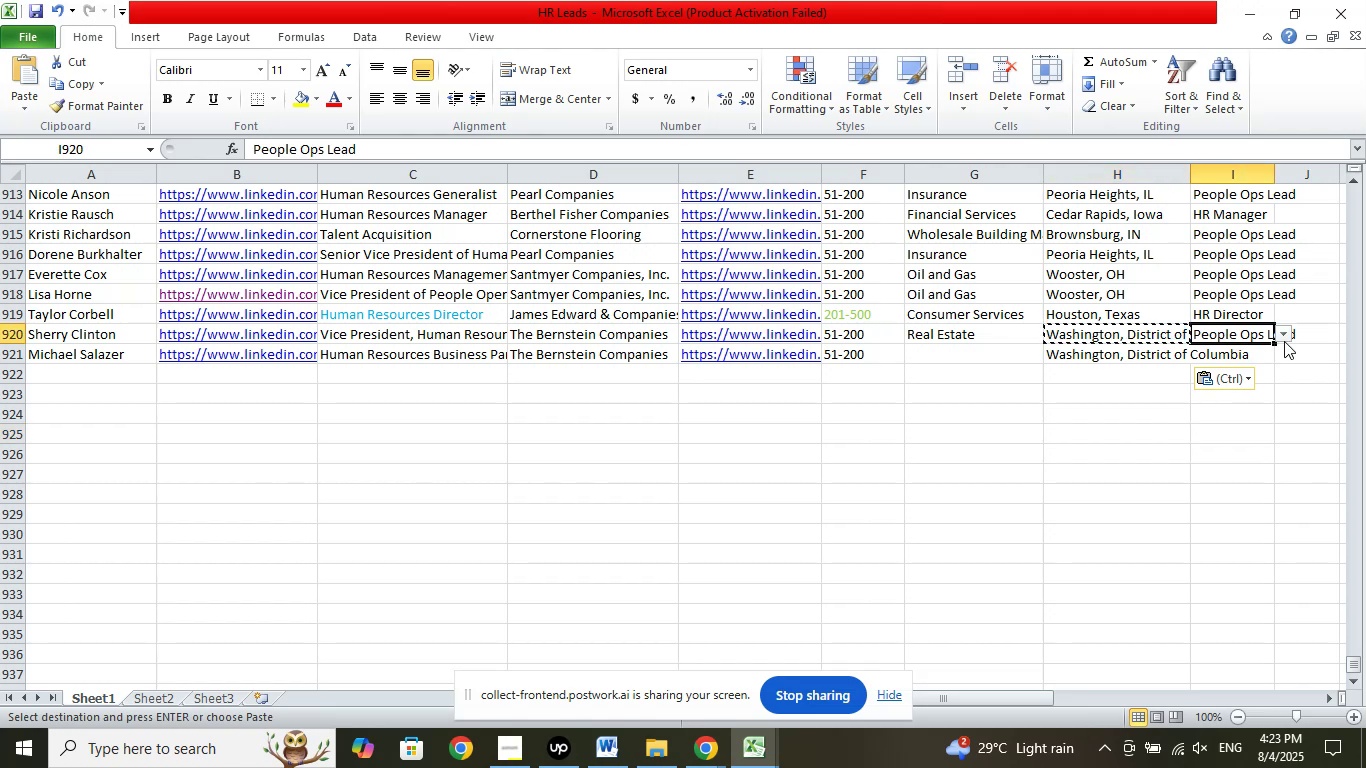 
left_click([1286, 337])
 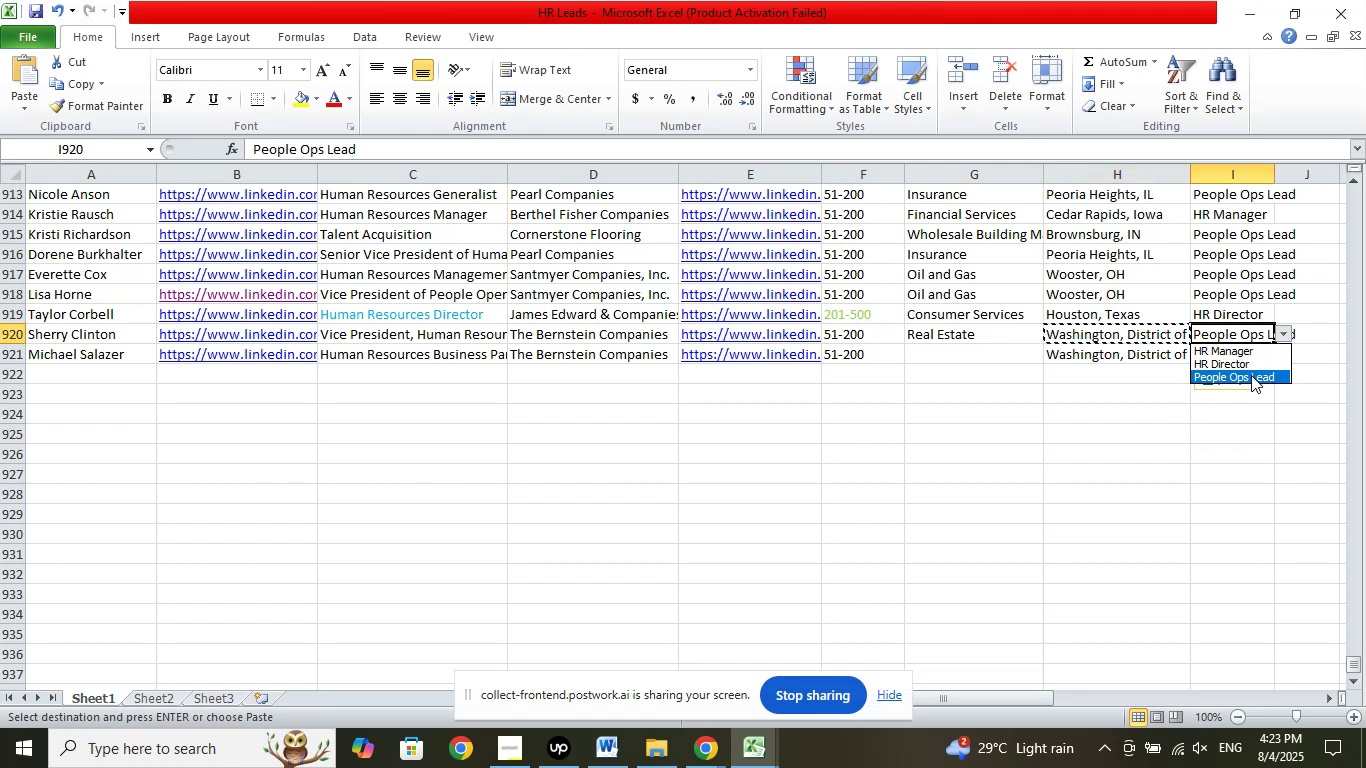 
left_click([1251, 375])
 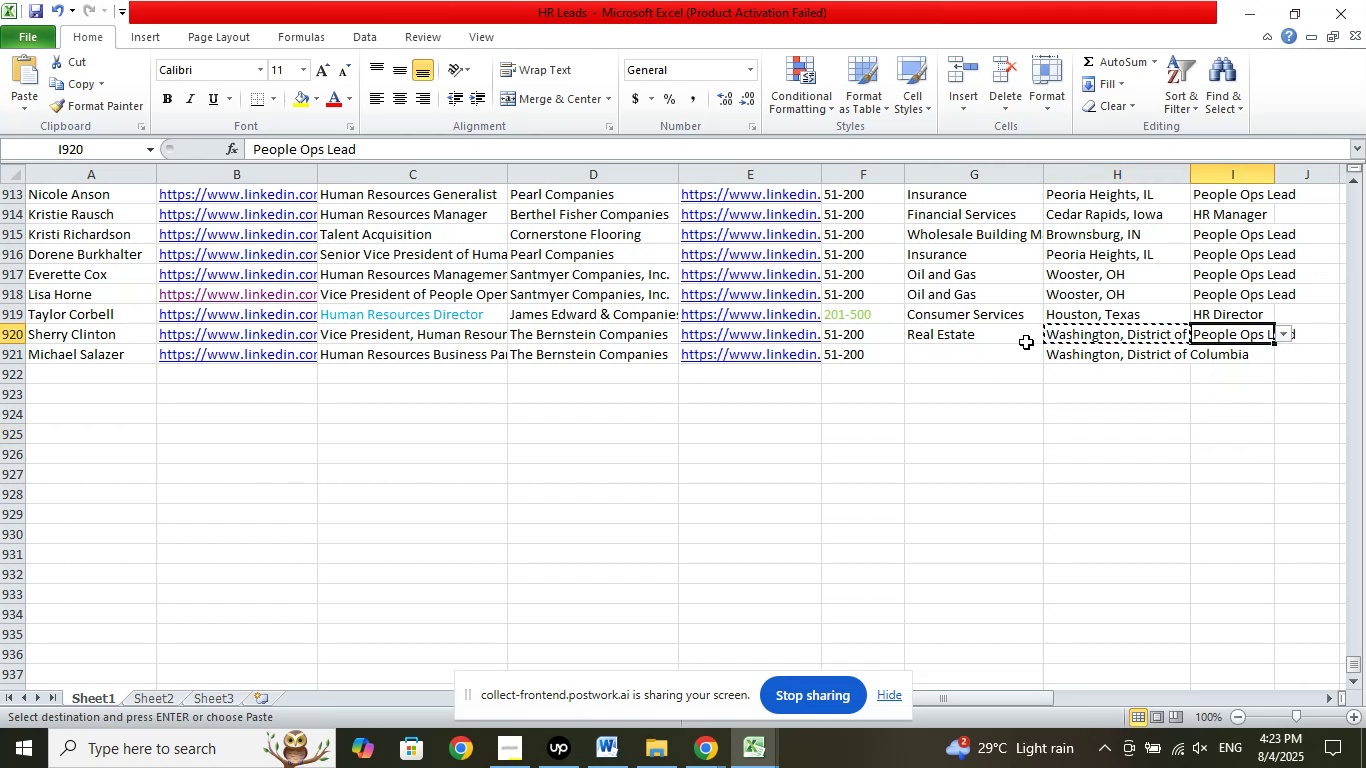 
left_click([1013, 336])
 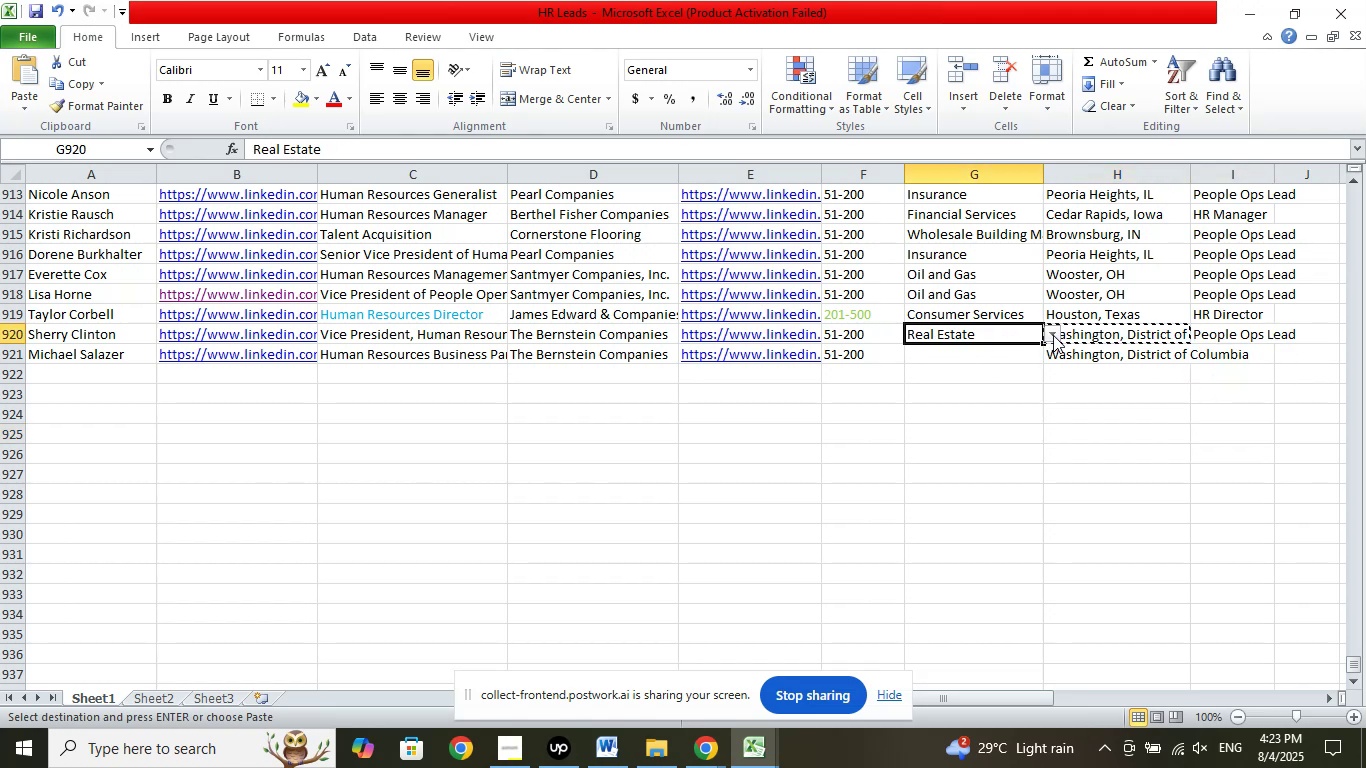 
left_click([1053, 335])
 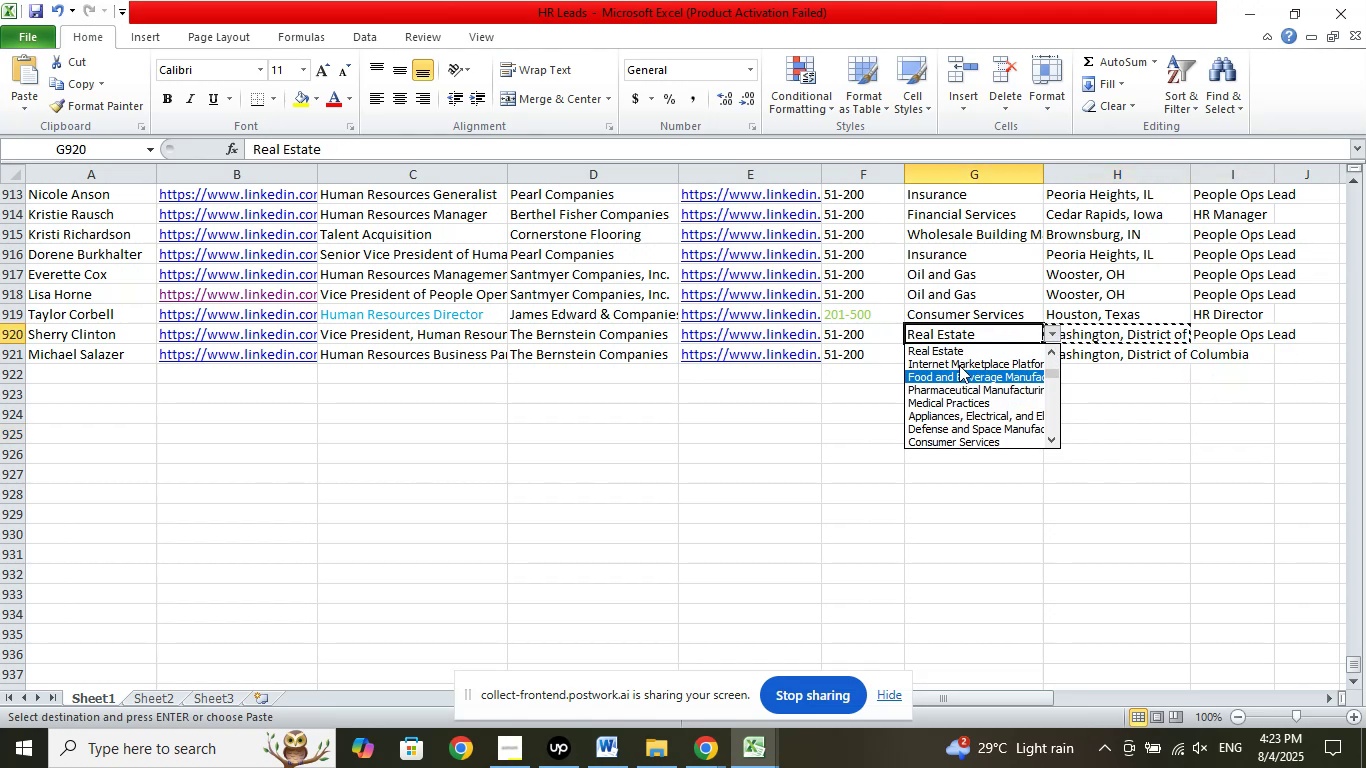 
left_click([953, 351])
 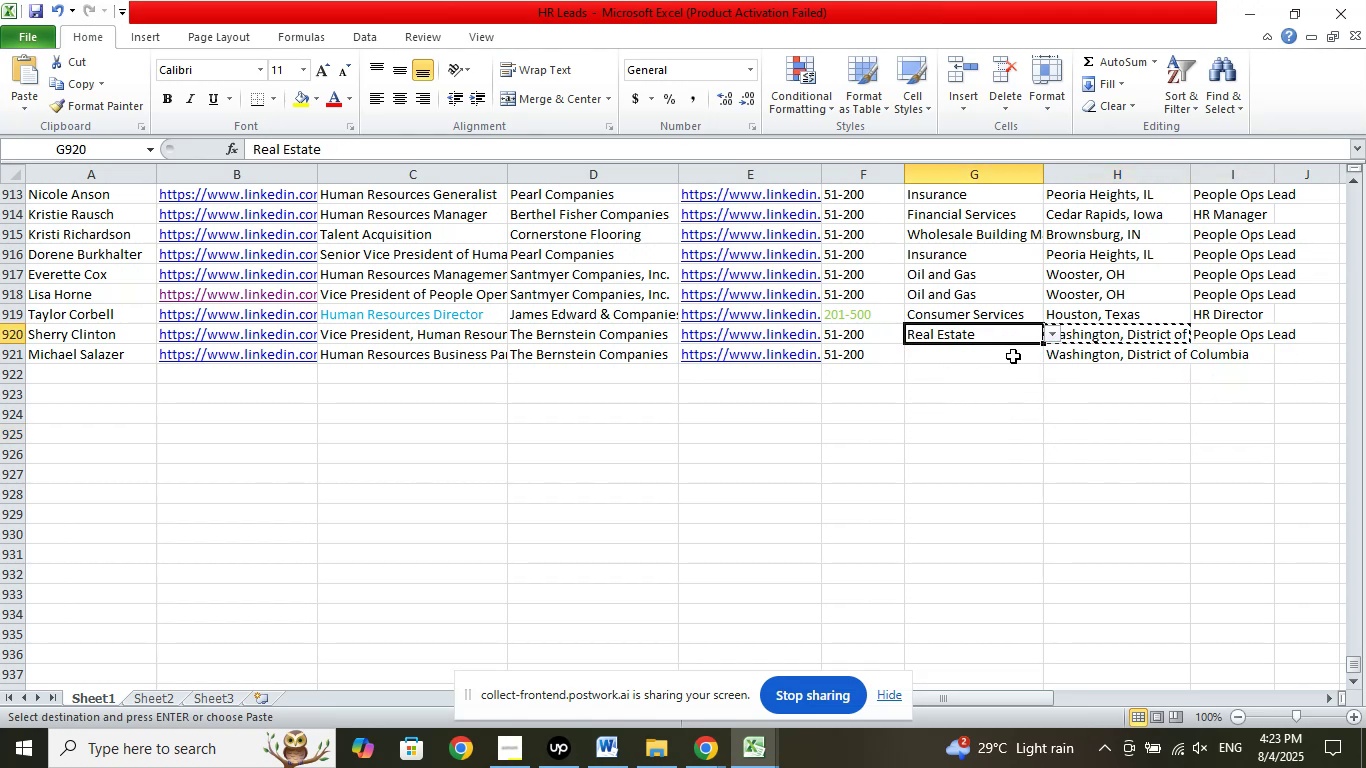 
left_click([1012, 359])
 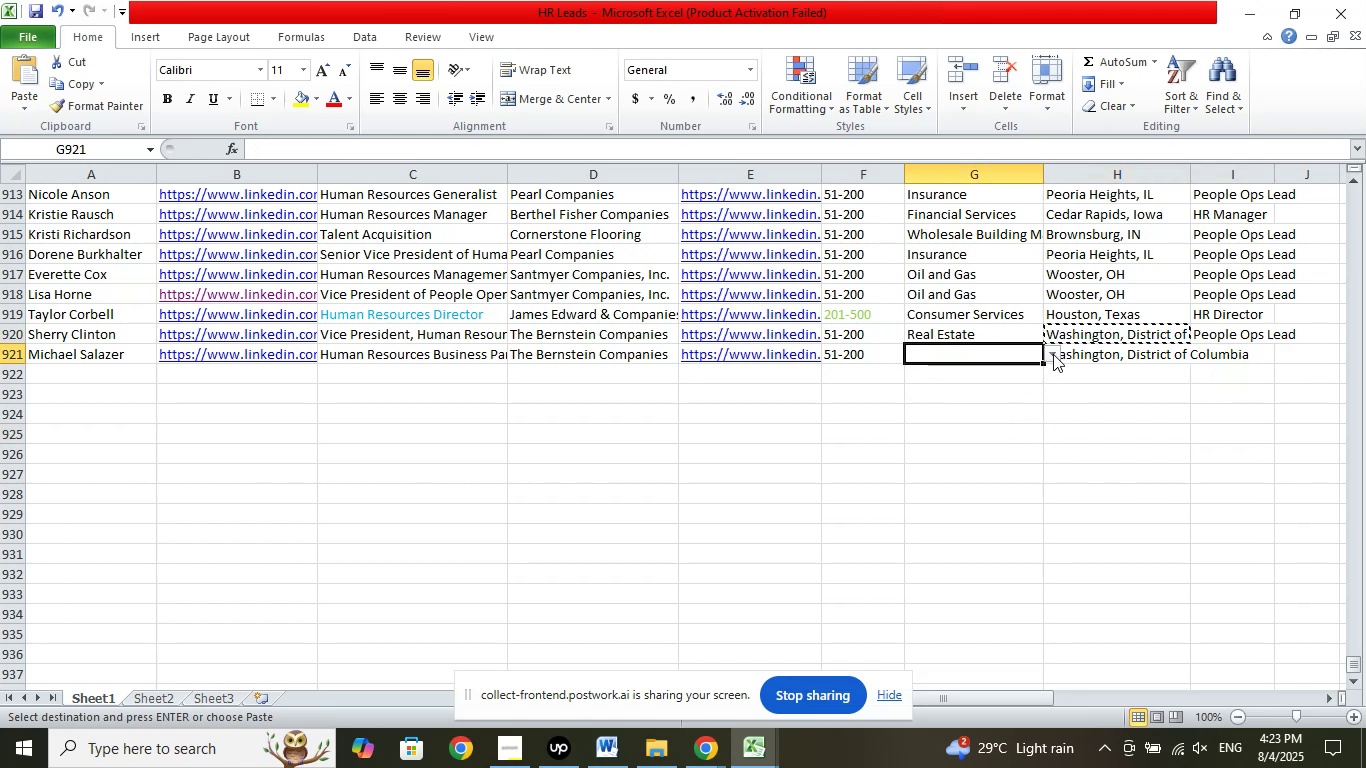 
left_click([1053, 354])
 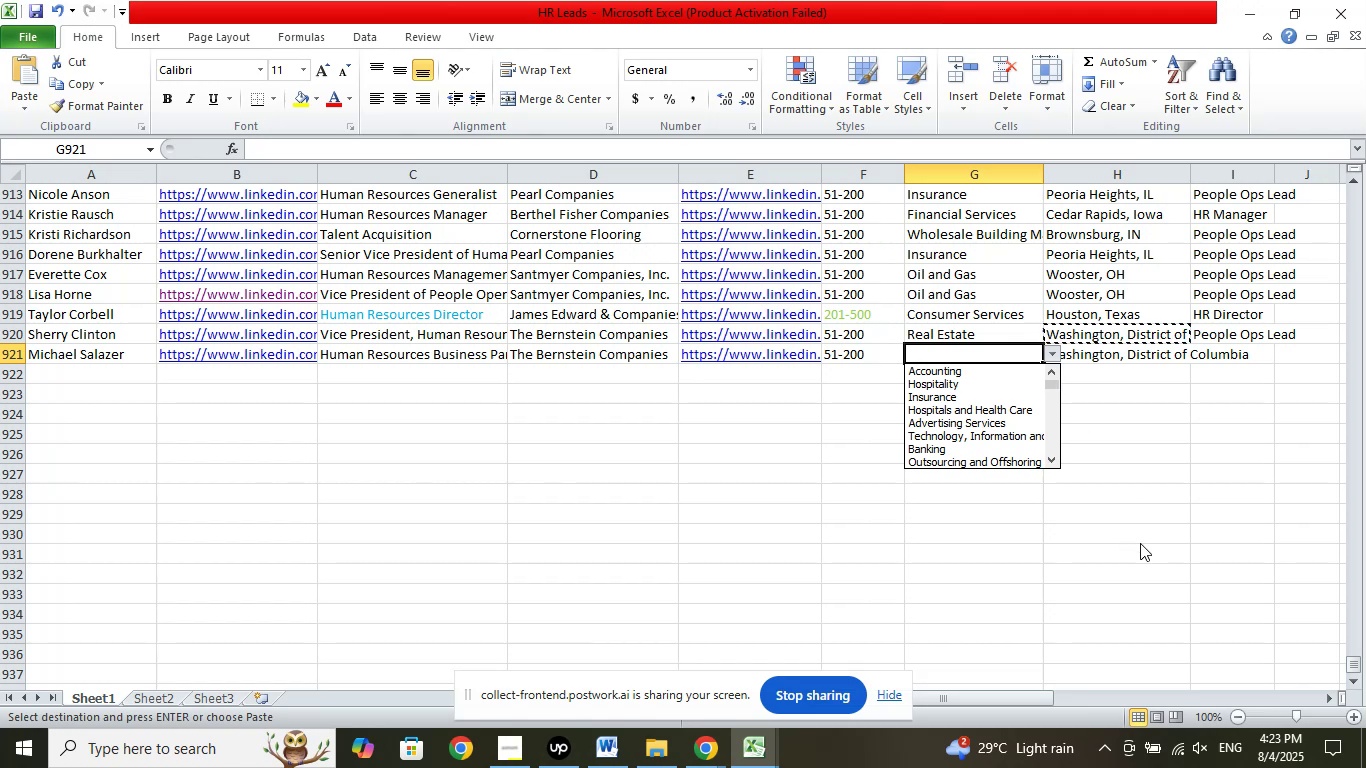 
key(ArrowDown)
 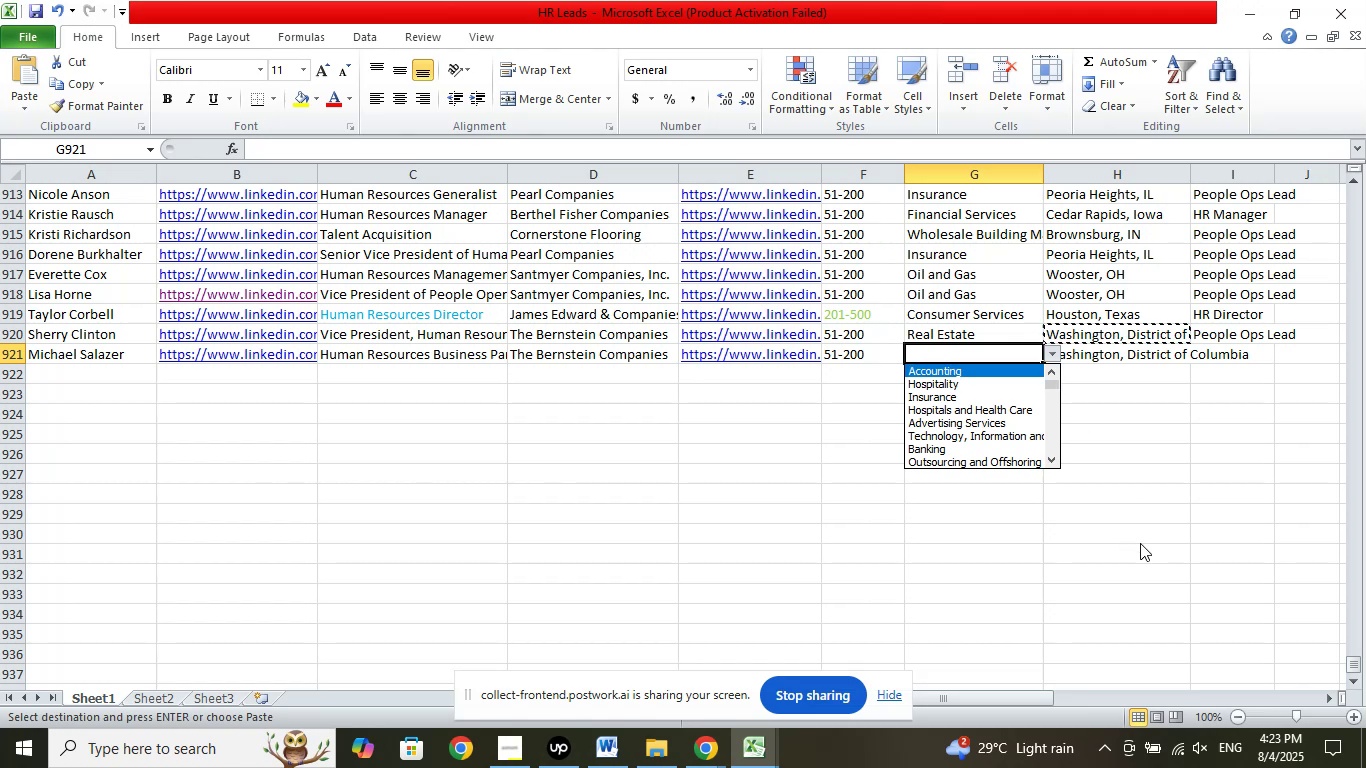 
key(ArrowDown)
 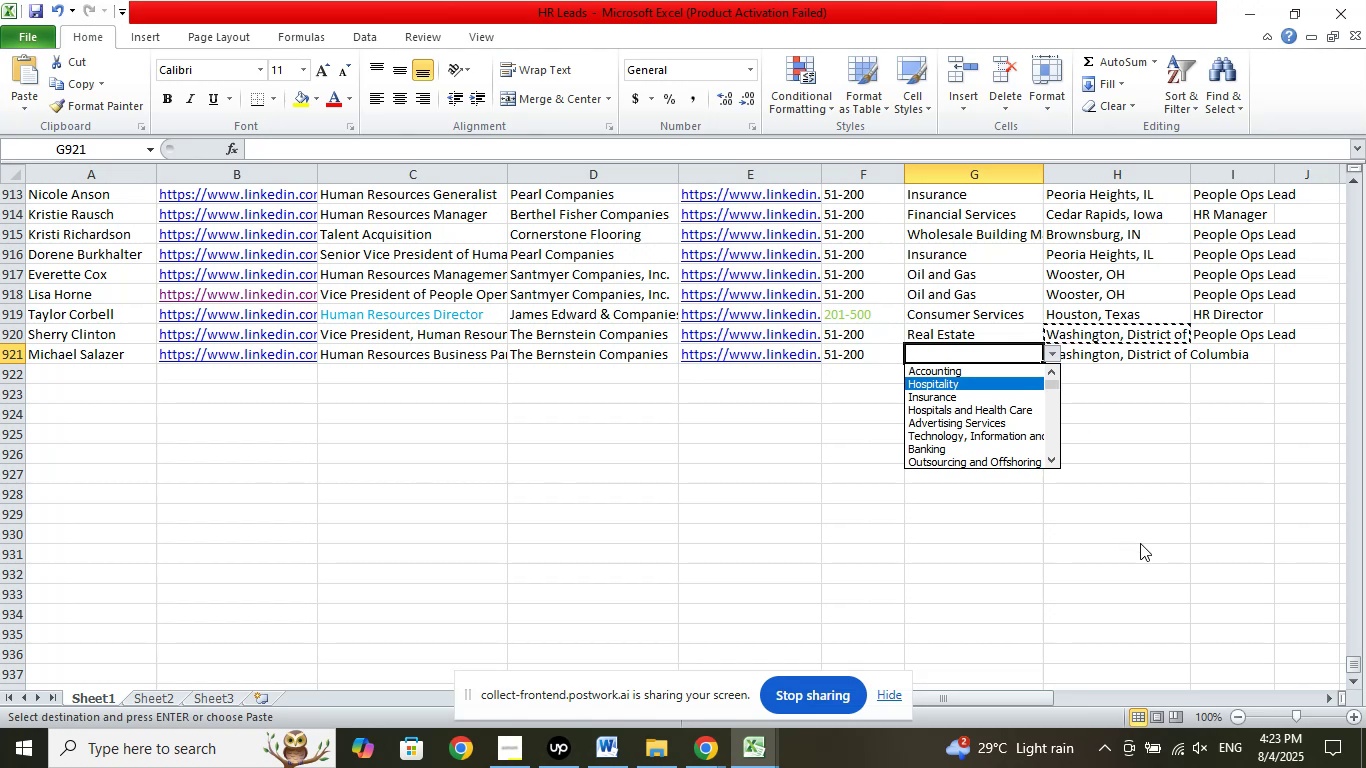 
key(ArrowDown)
 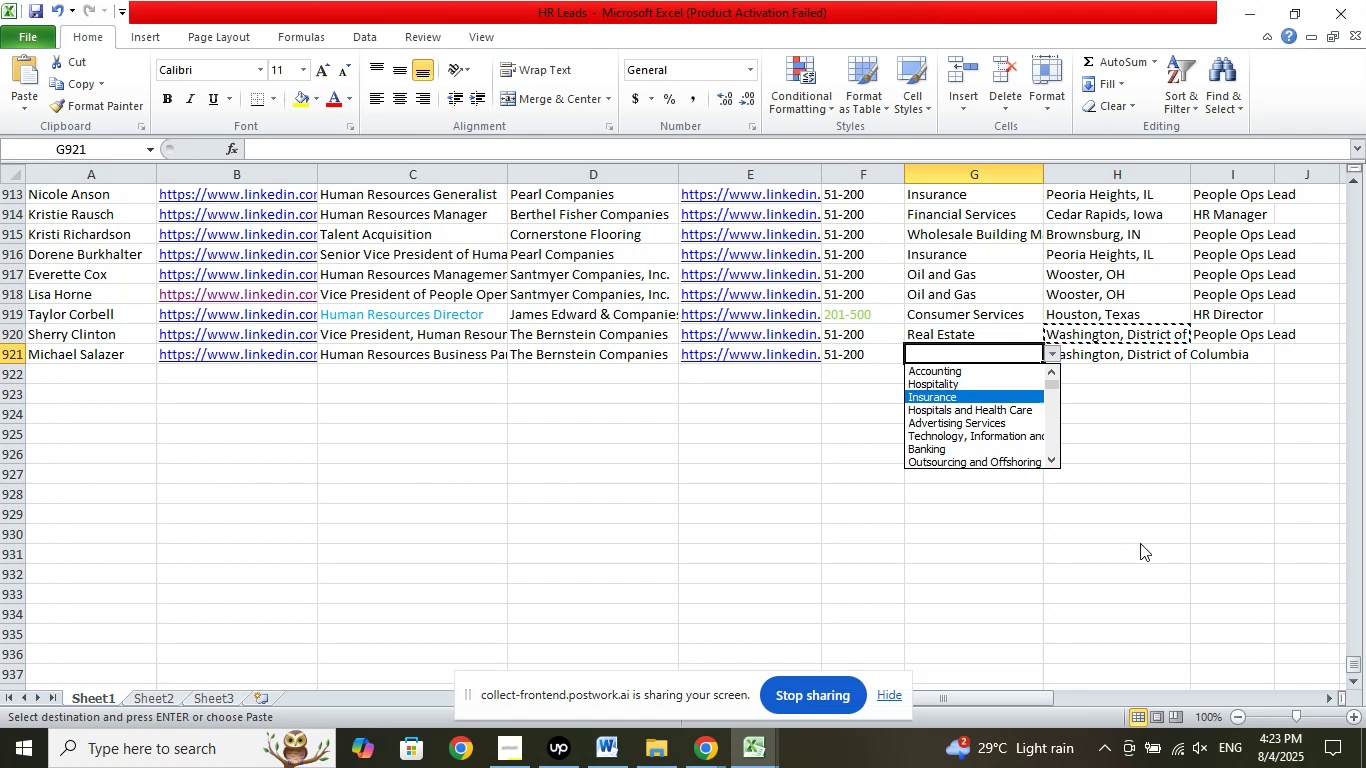 
key(ArrowDown)
 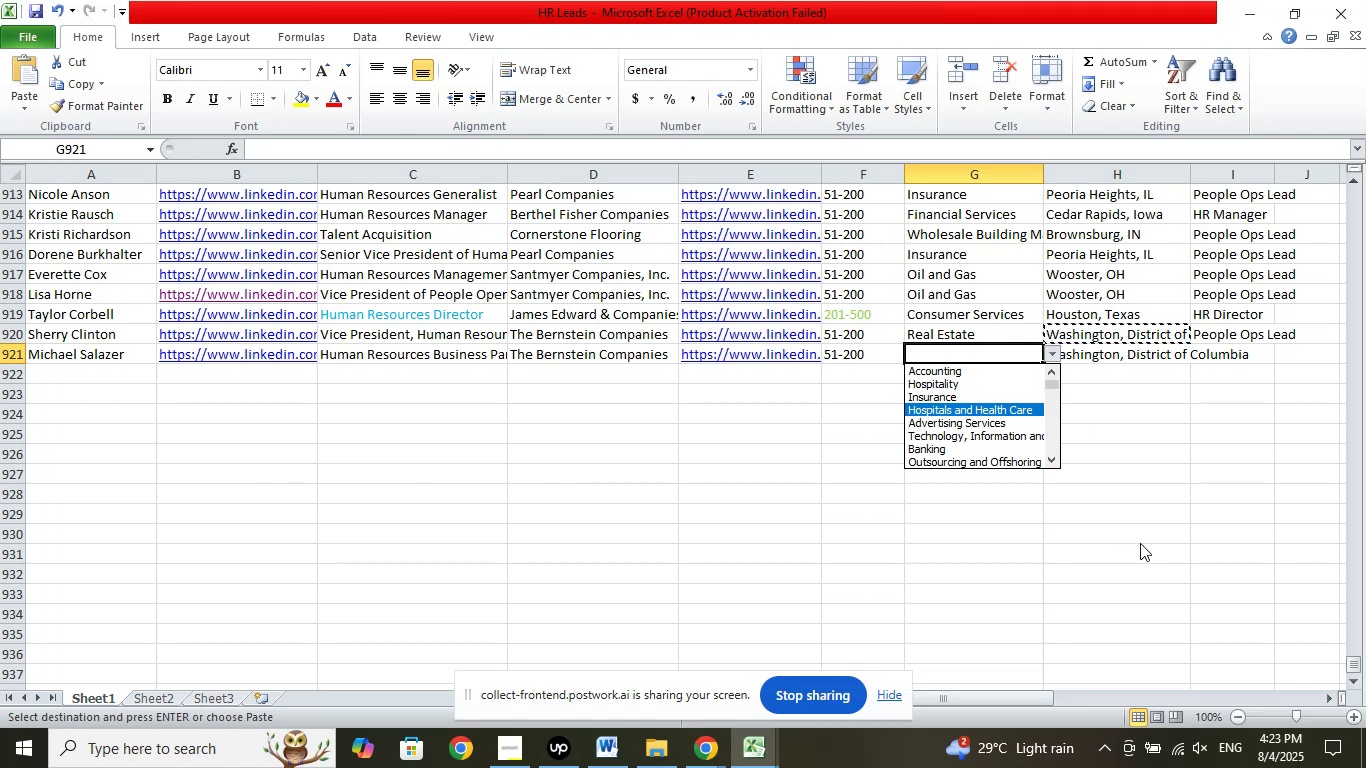 
key(ArrowDown)
 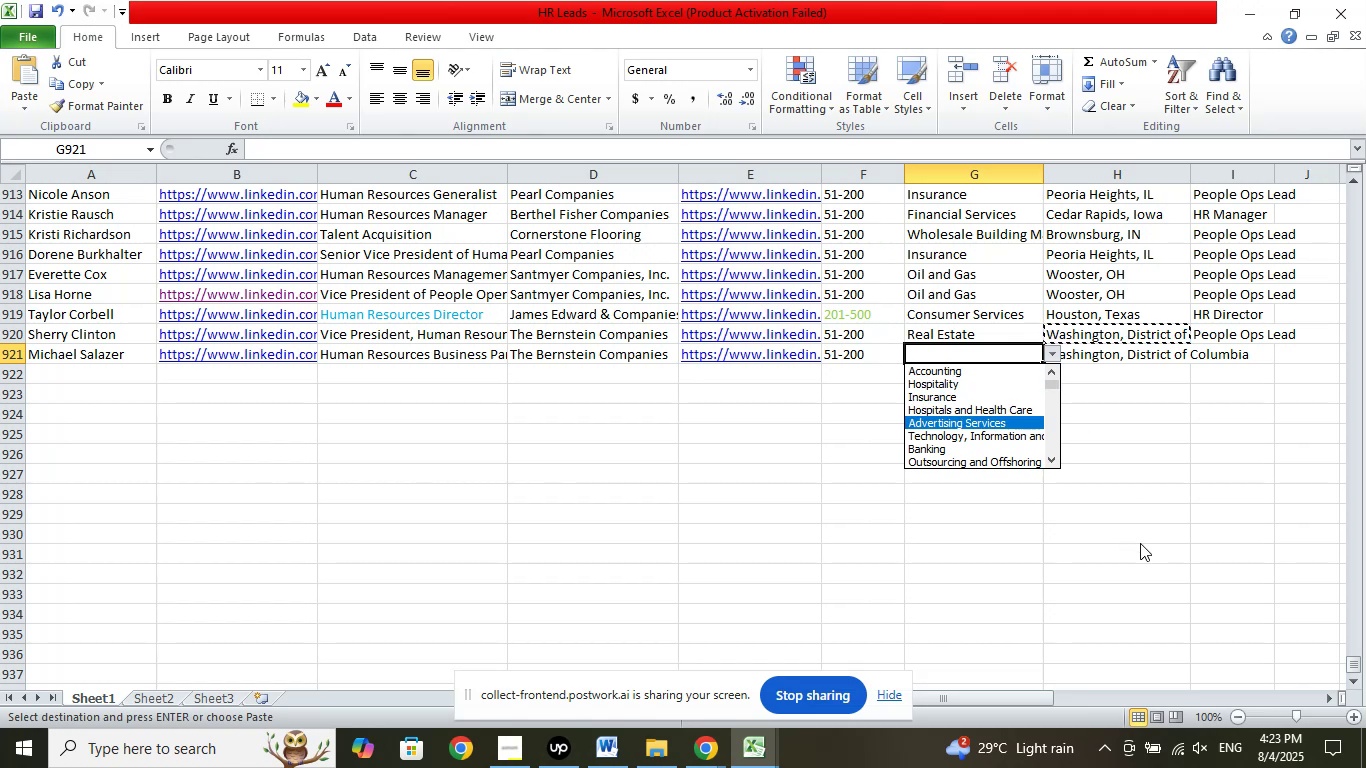 
key(ArrowDown)
 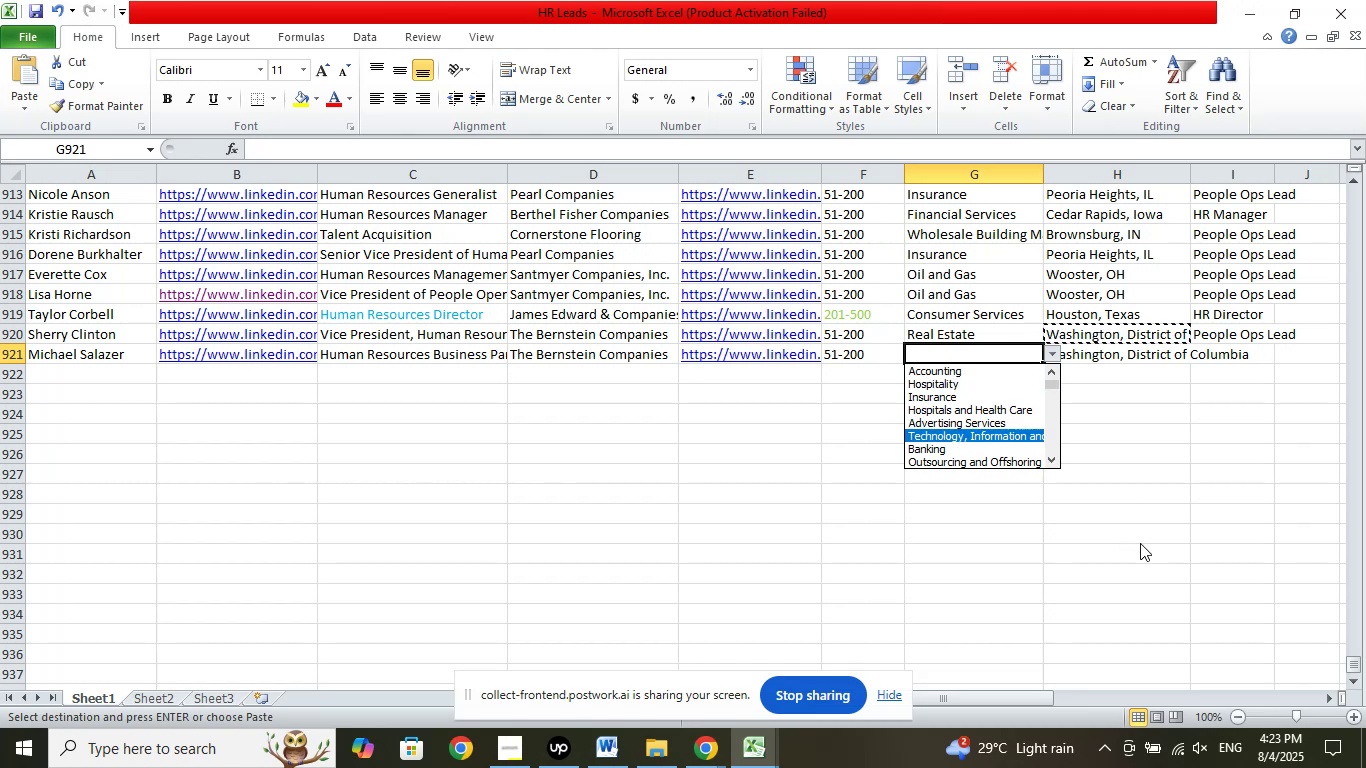 
key(ArrowDown)
 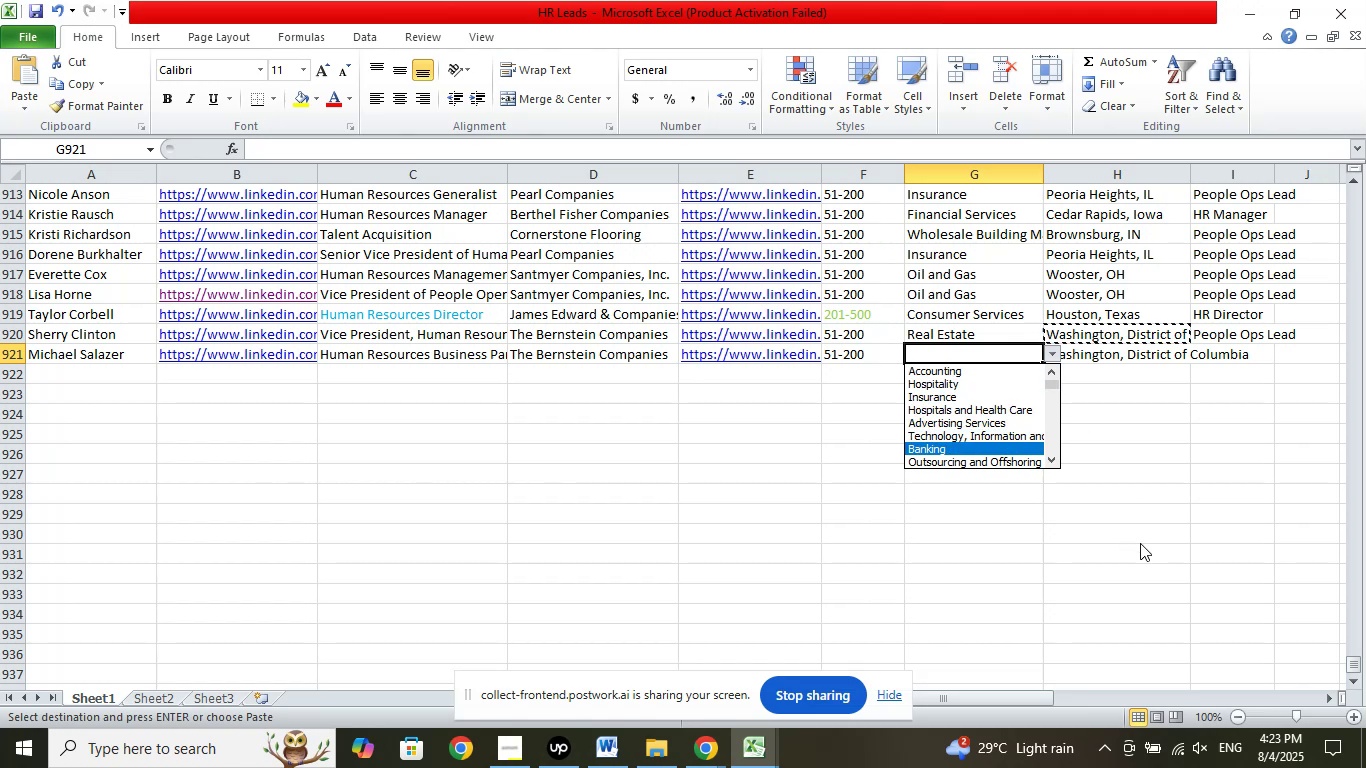 
key(ArrowDown)
 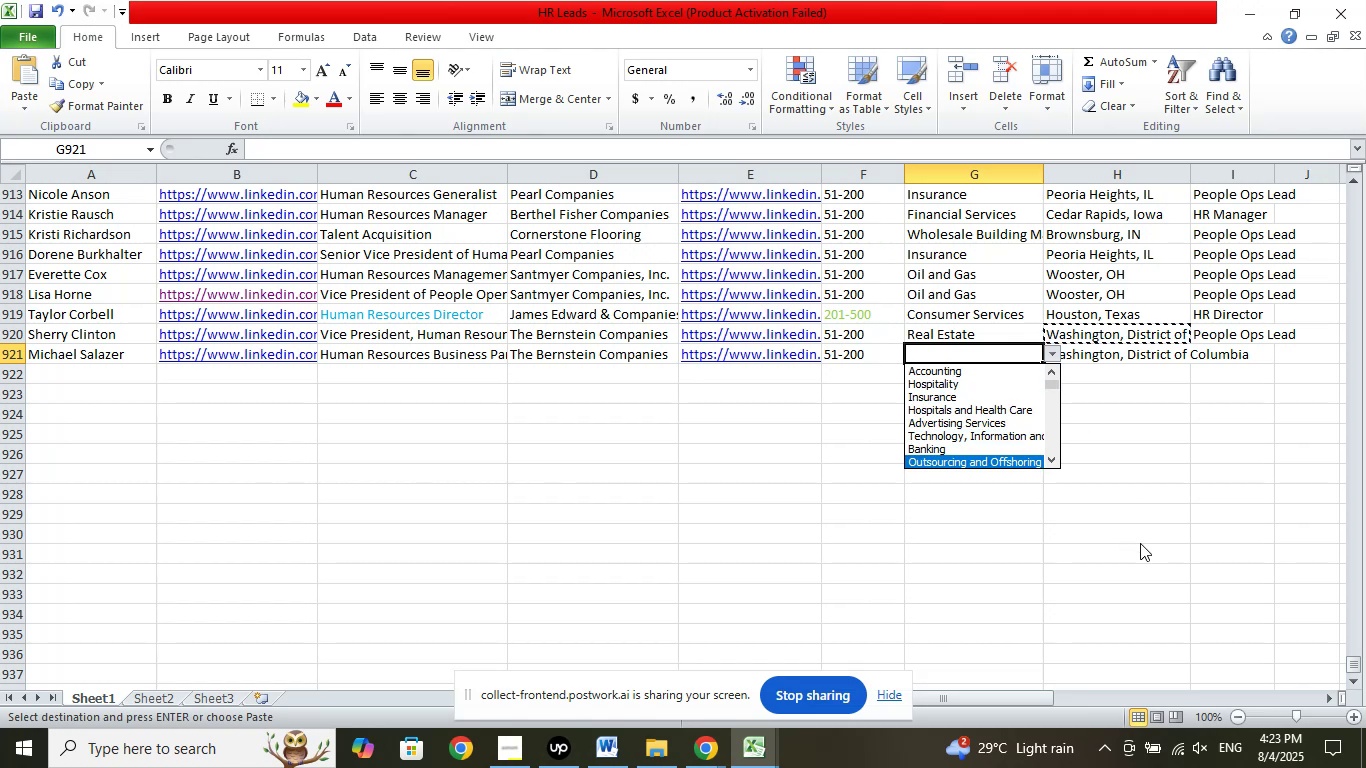 
key(ArrowDown)
 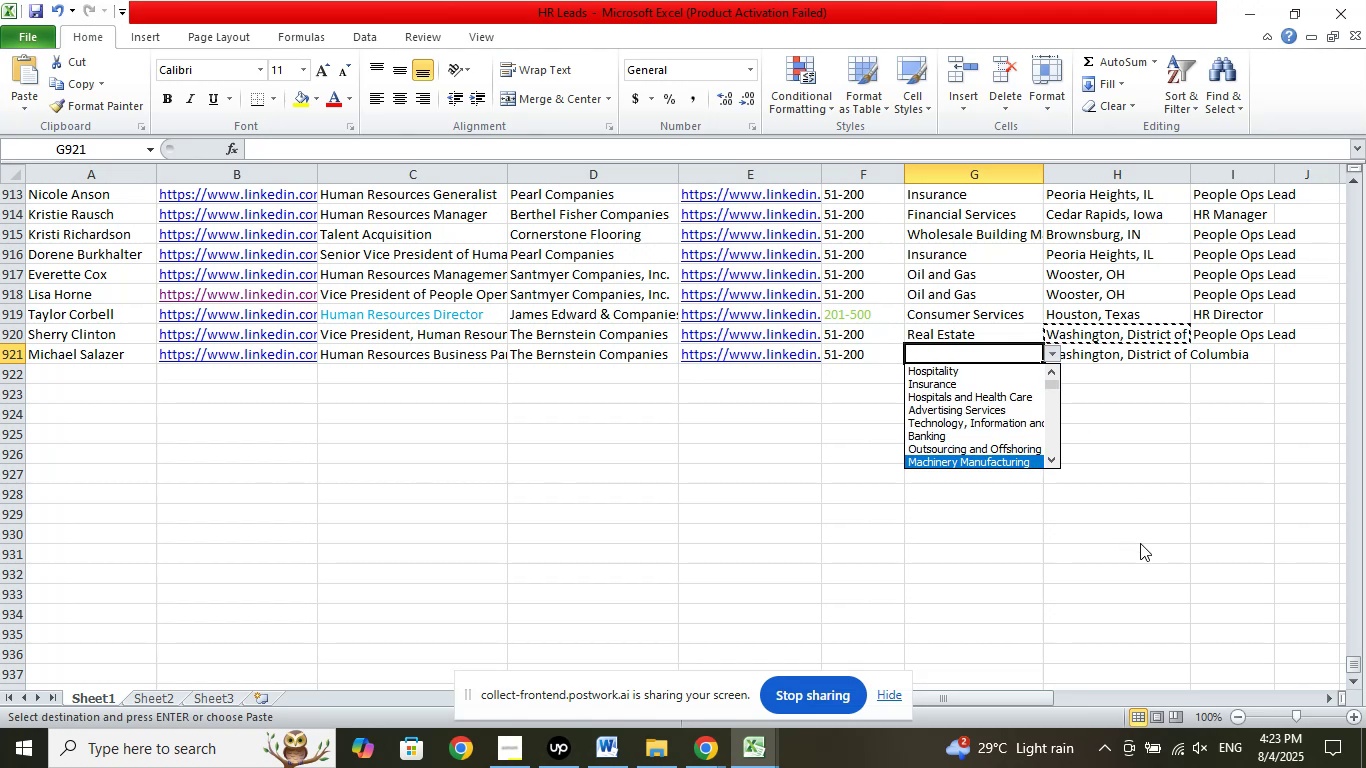 
key(ArrowDown)
 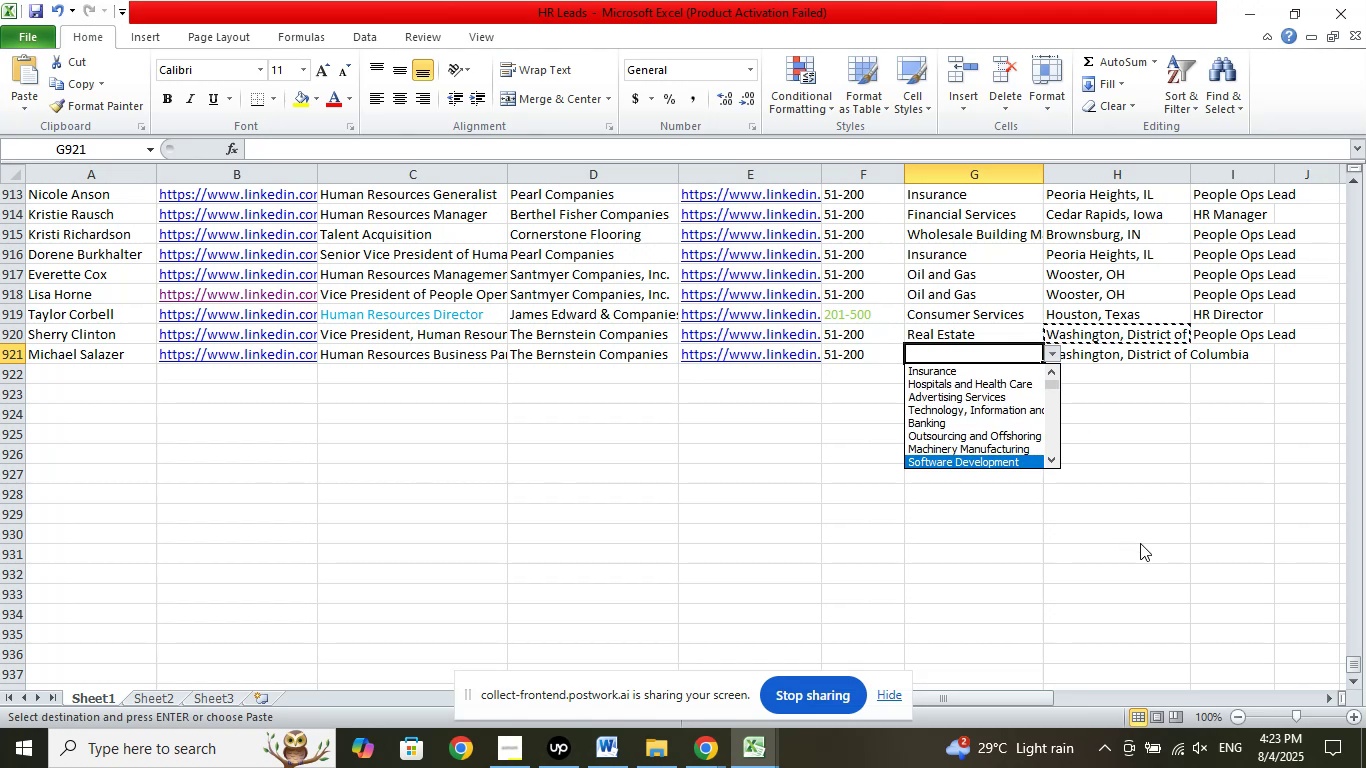 
key(ArrowDown)
 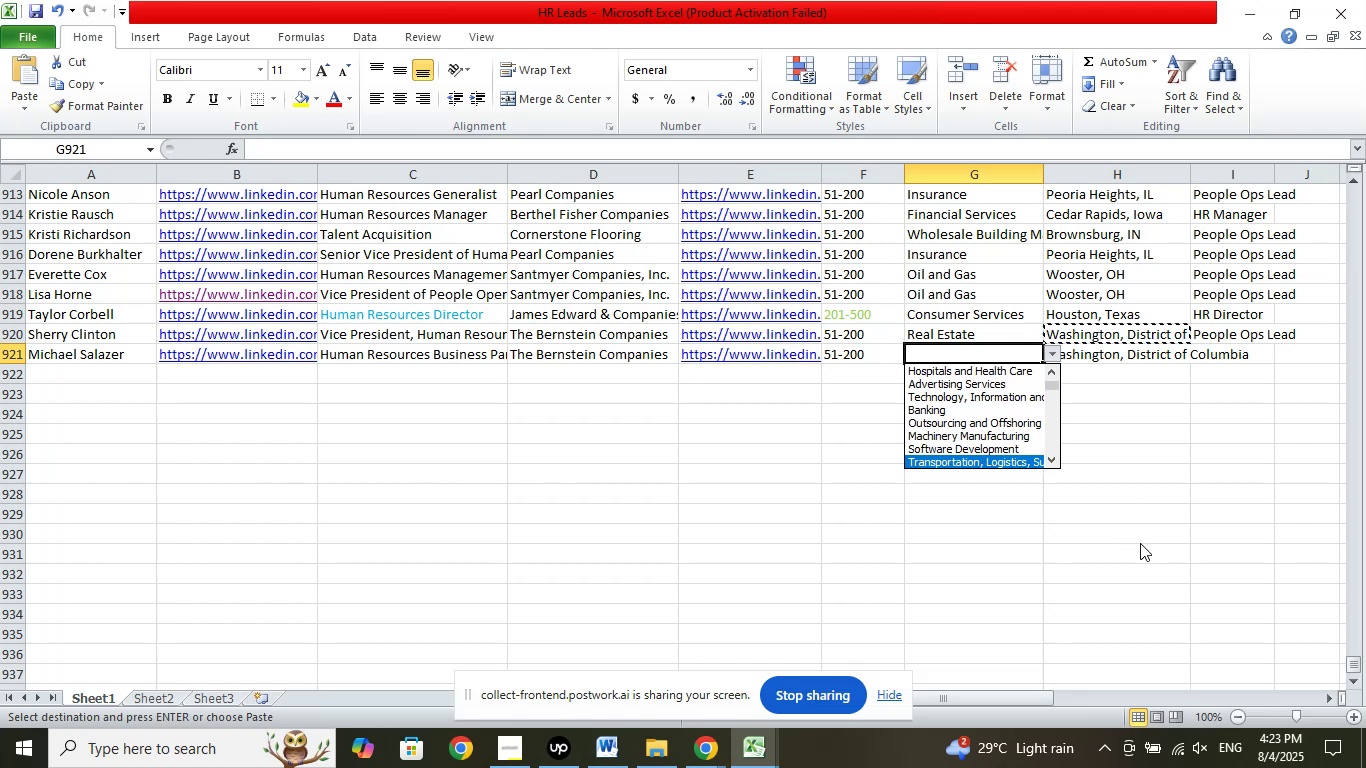 
key(ArrowDown)
 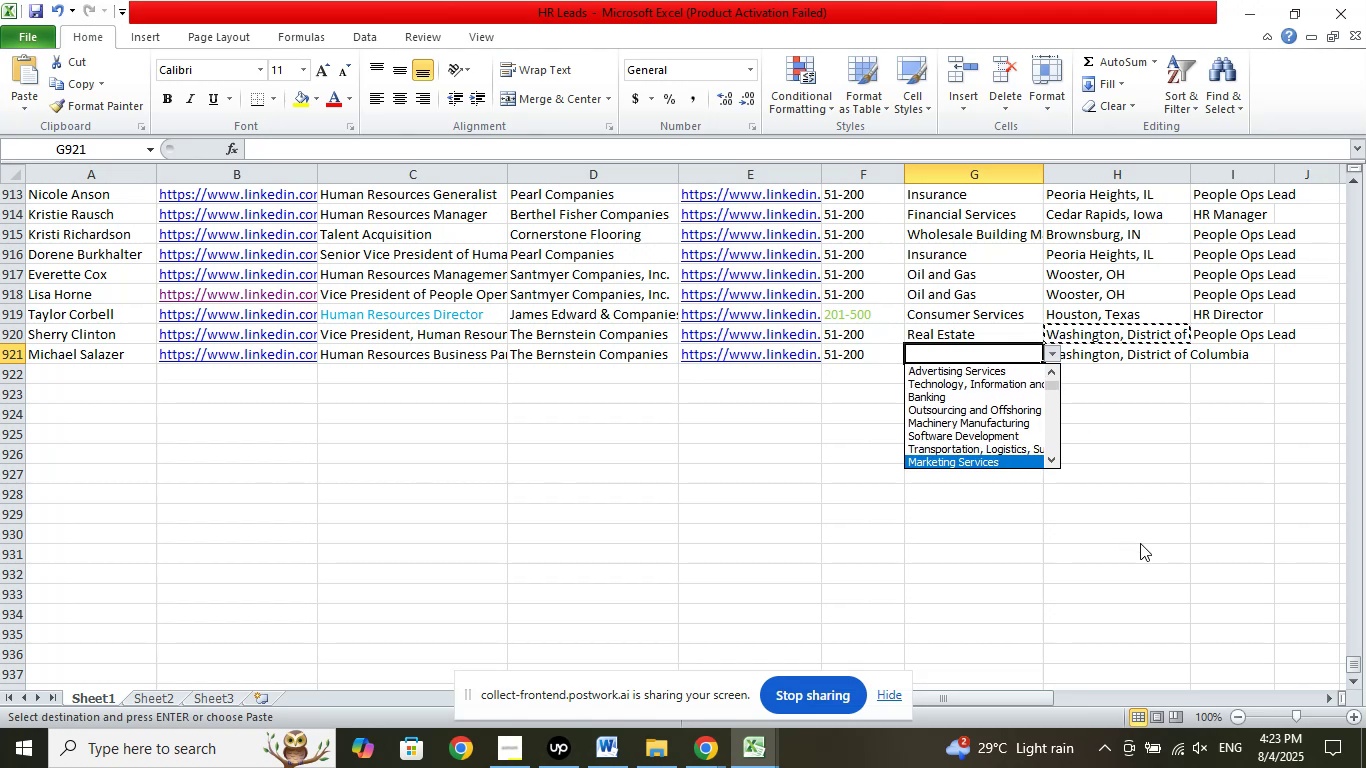 
key(ArrowDown)
 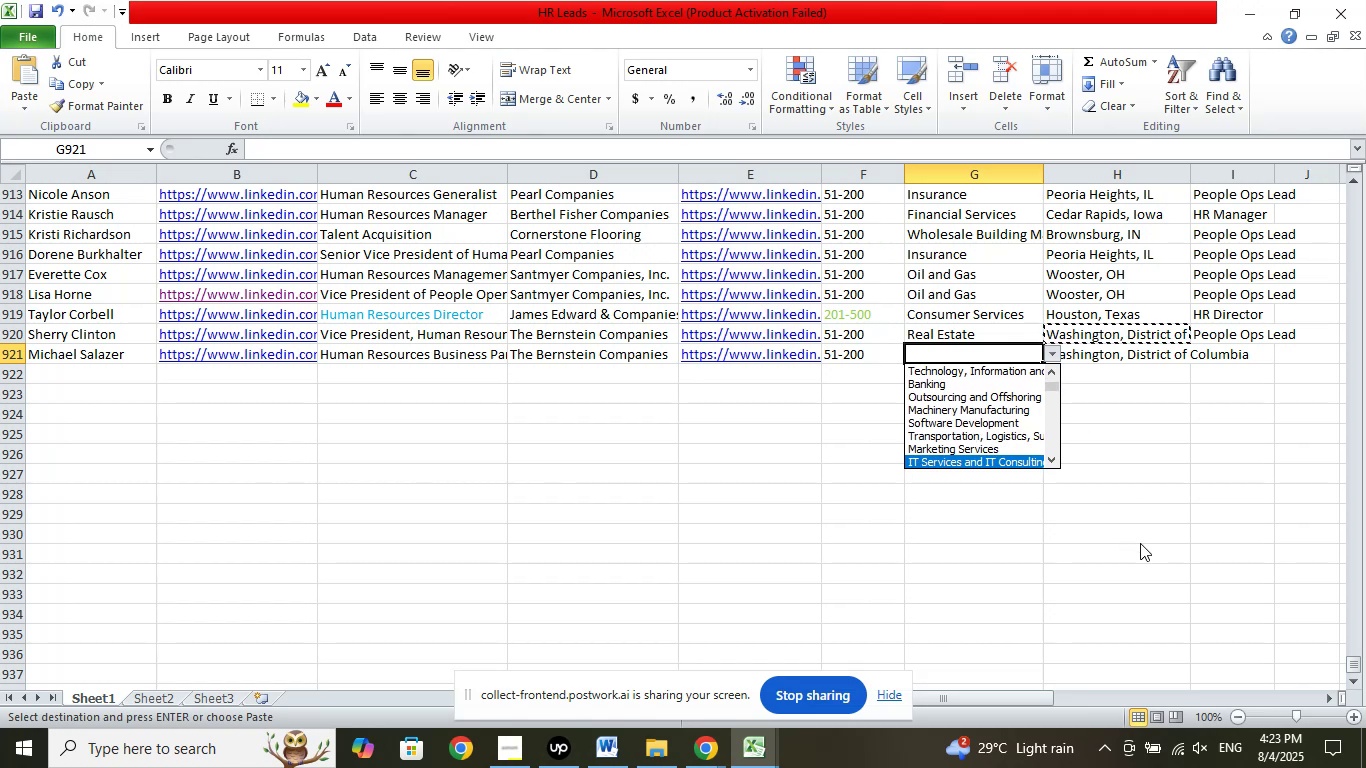 
key(ArrowDown)
 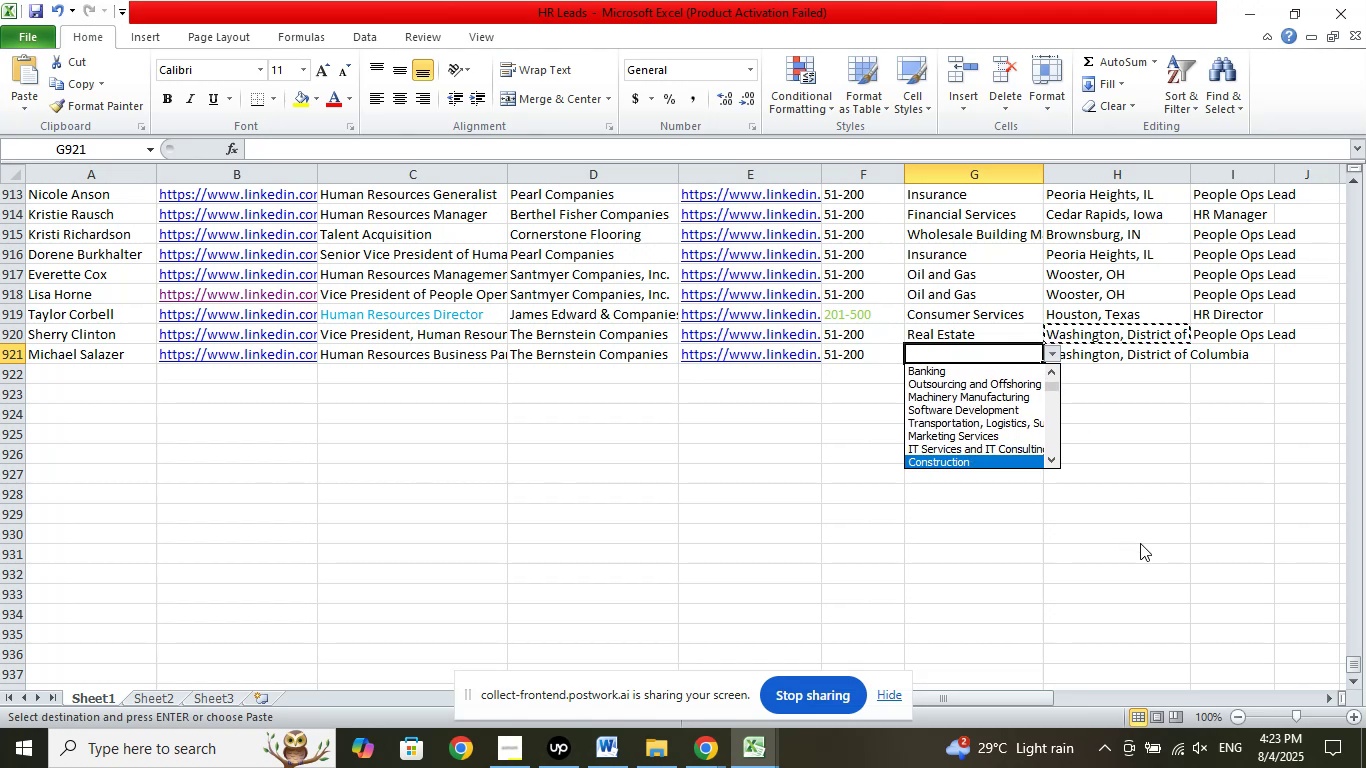 
key(ArrowDown)
 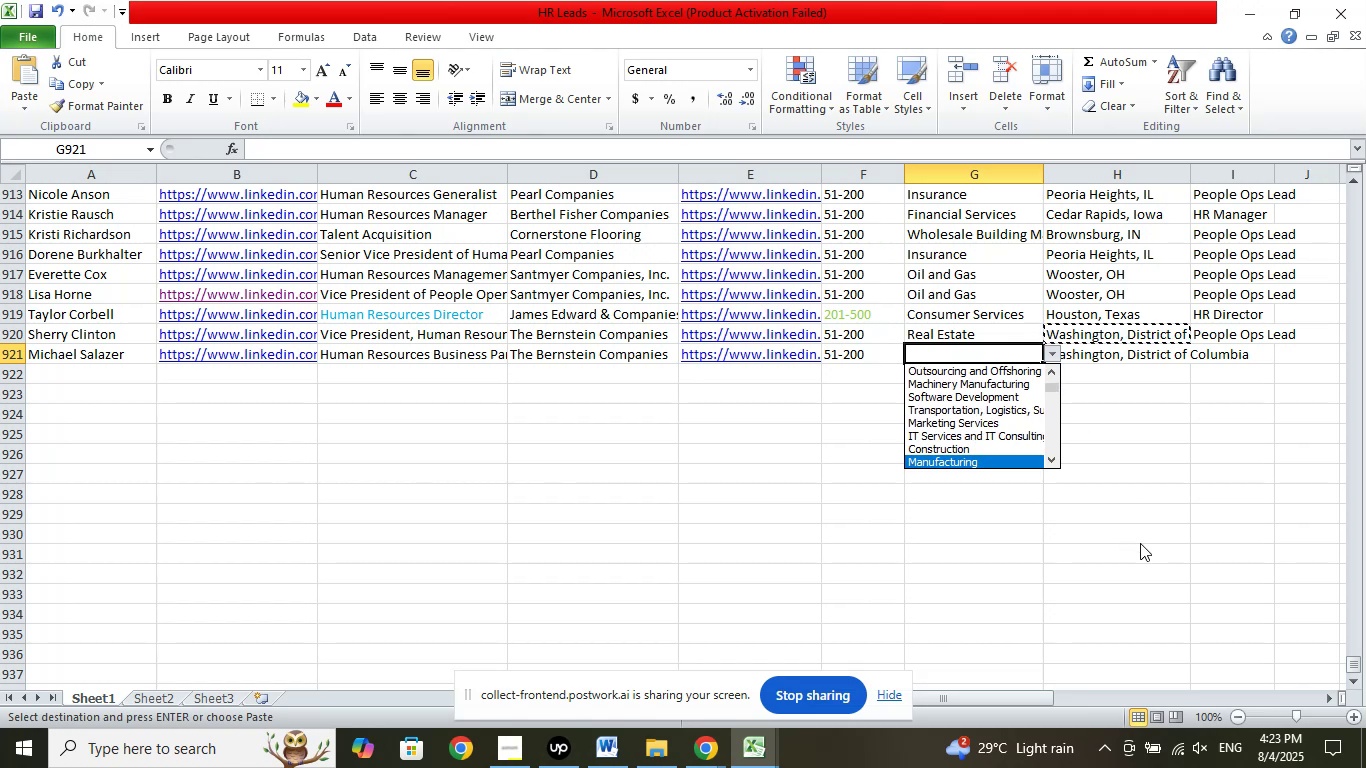 
key(ArrowDown)
 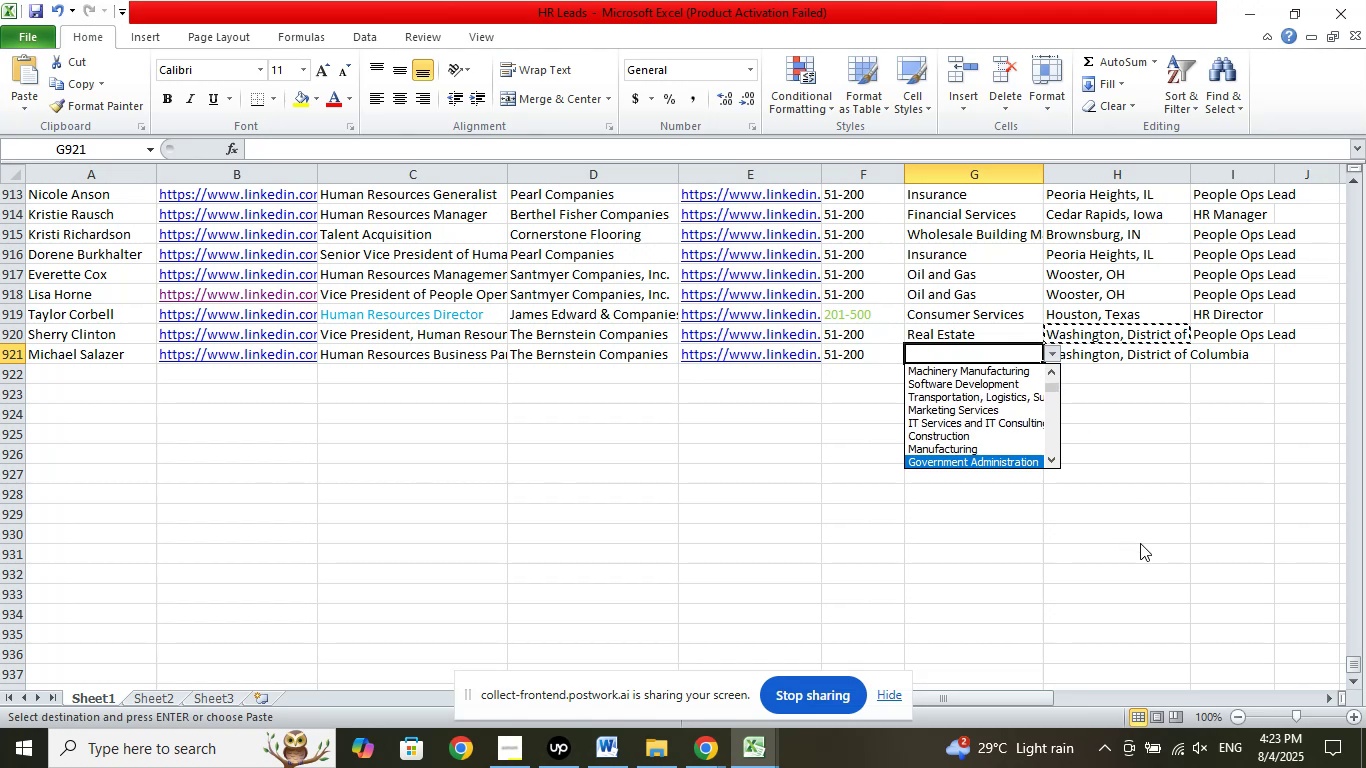 
key(ArrowDown)
 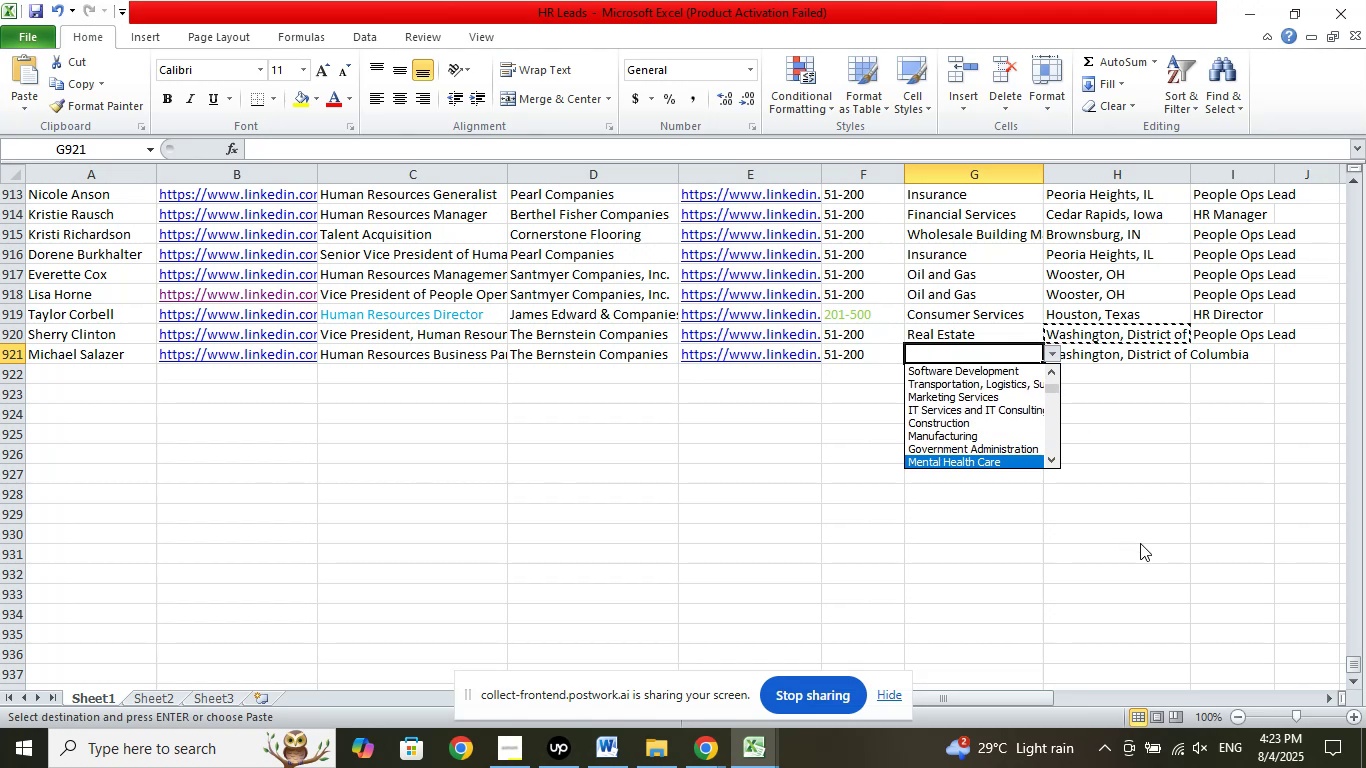 
key(ArrowDown)
 